 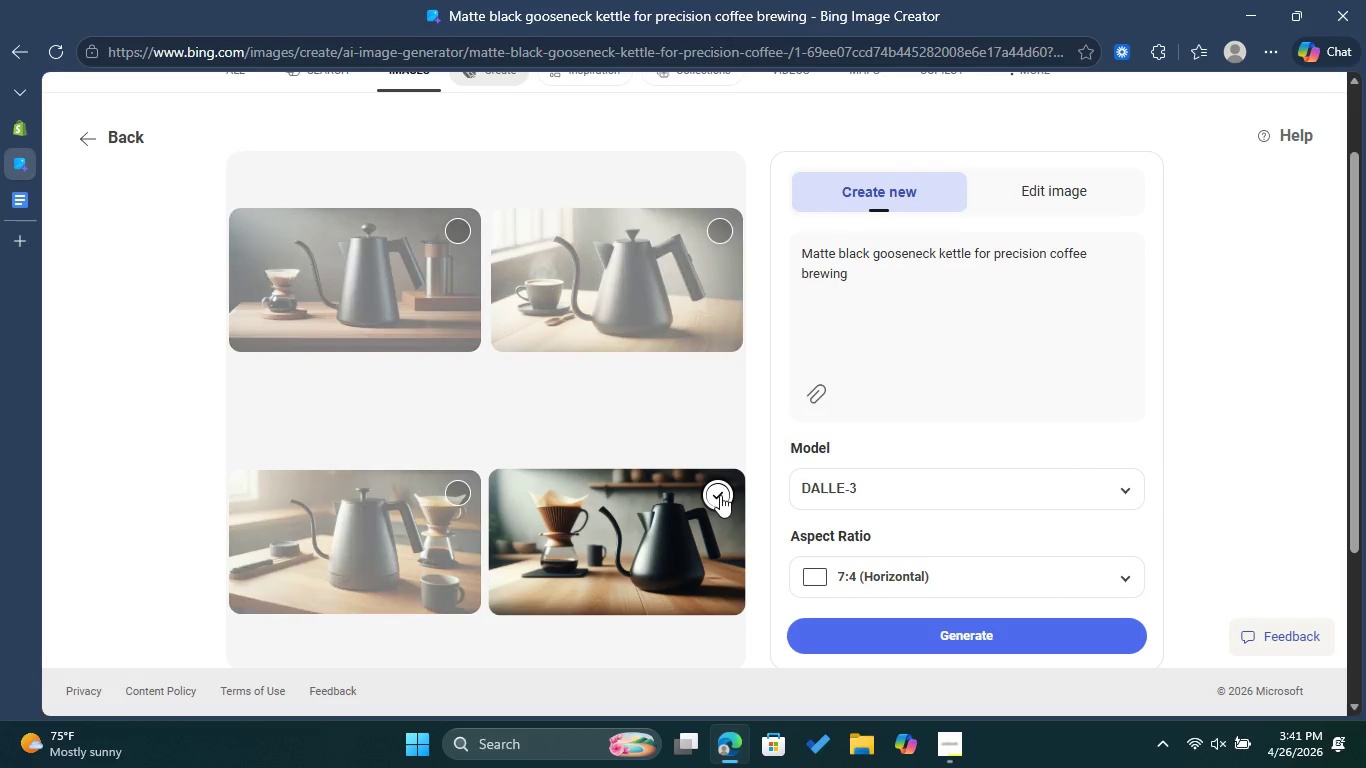 
scroll: coordinate [720, 495], scroll_direction: down, amount: 2.0
 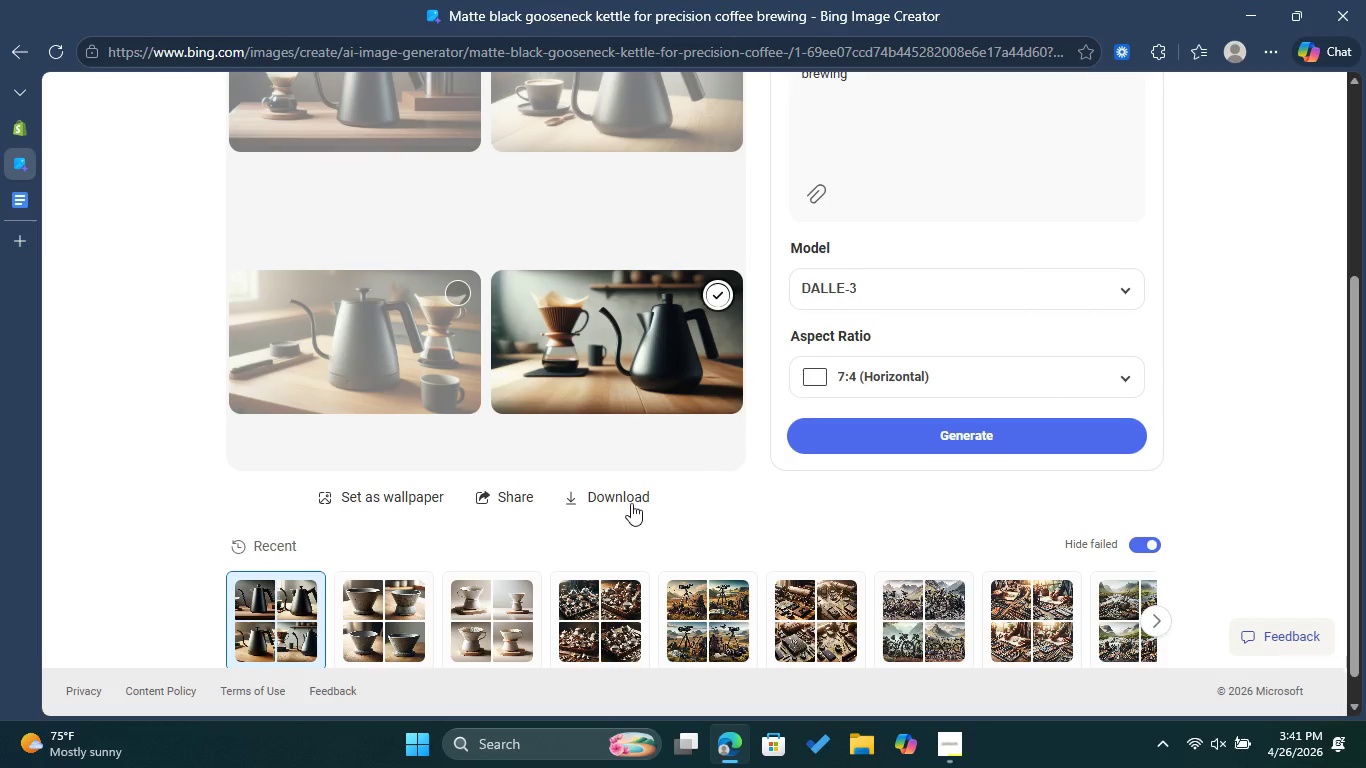 
left_click([631, 503])
 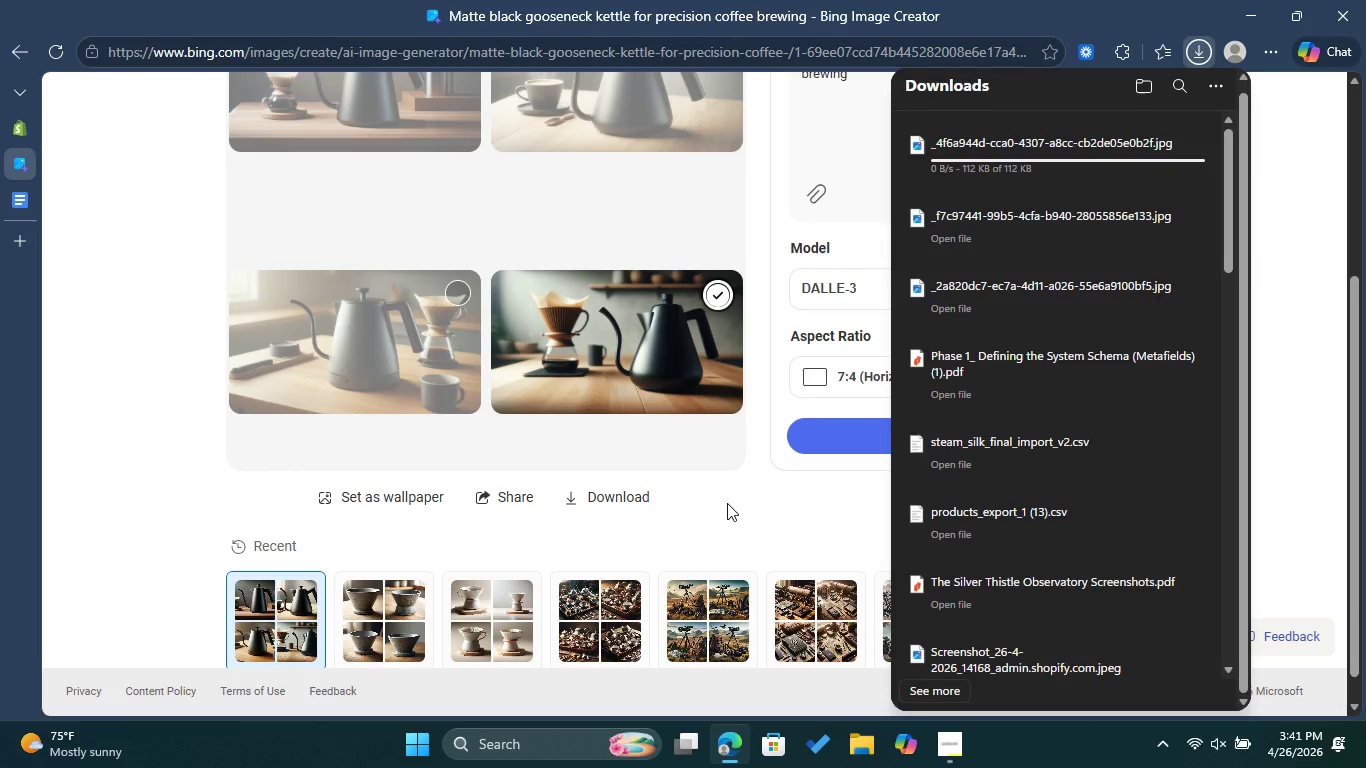 
left_click([727, 503])
 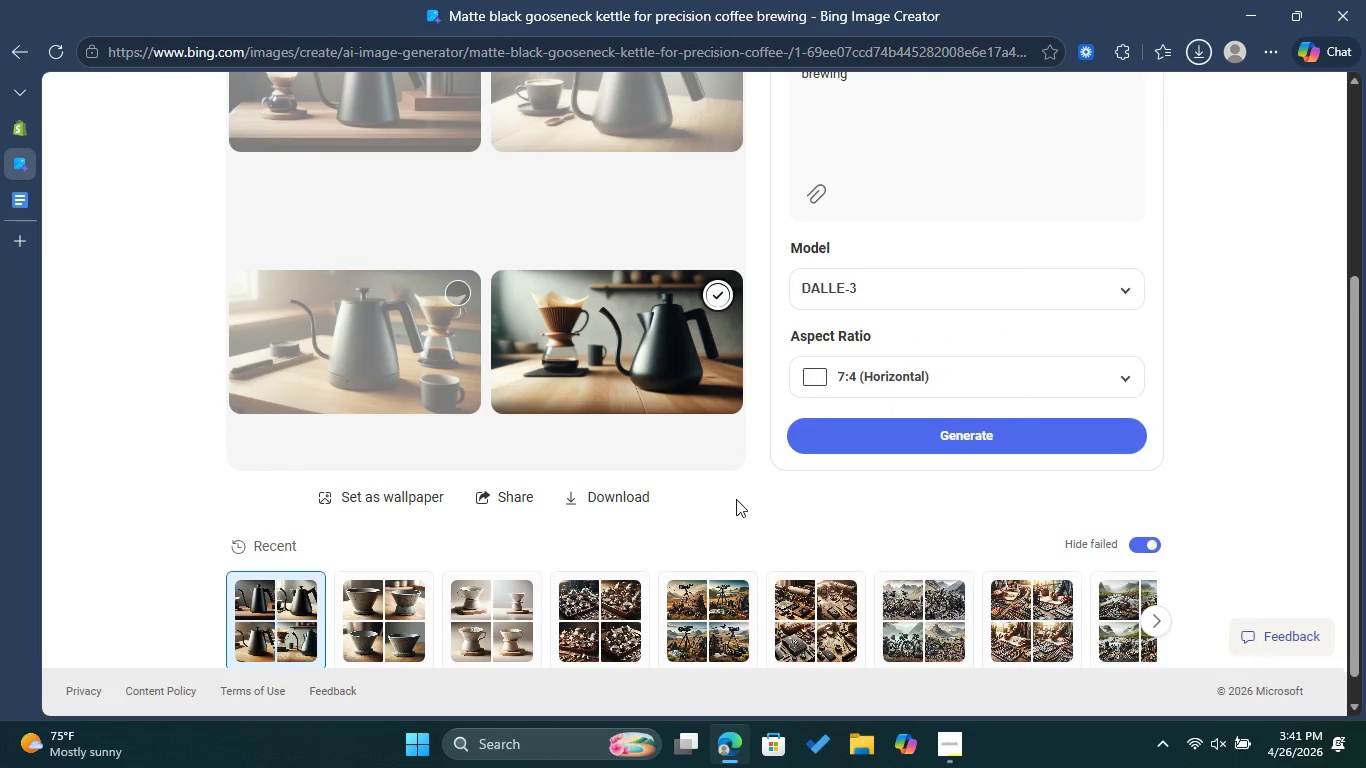 
scroll: coordinate [736, 499], scroll_direction: up, amount: 2.0
 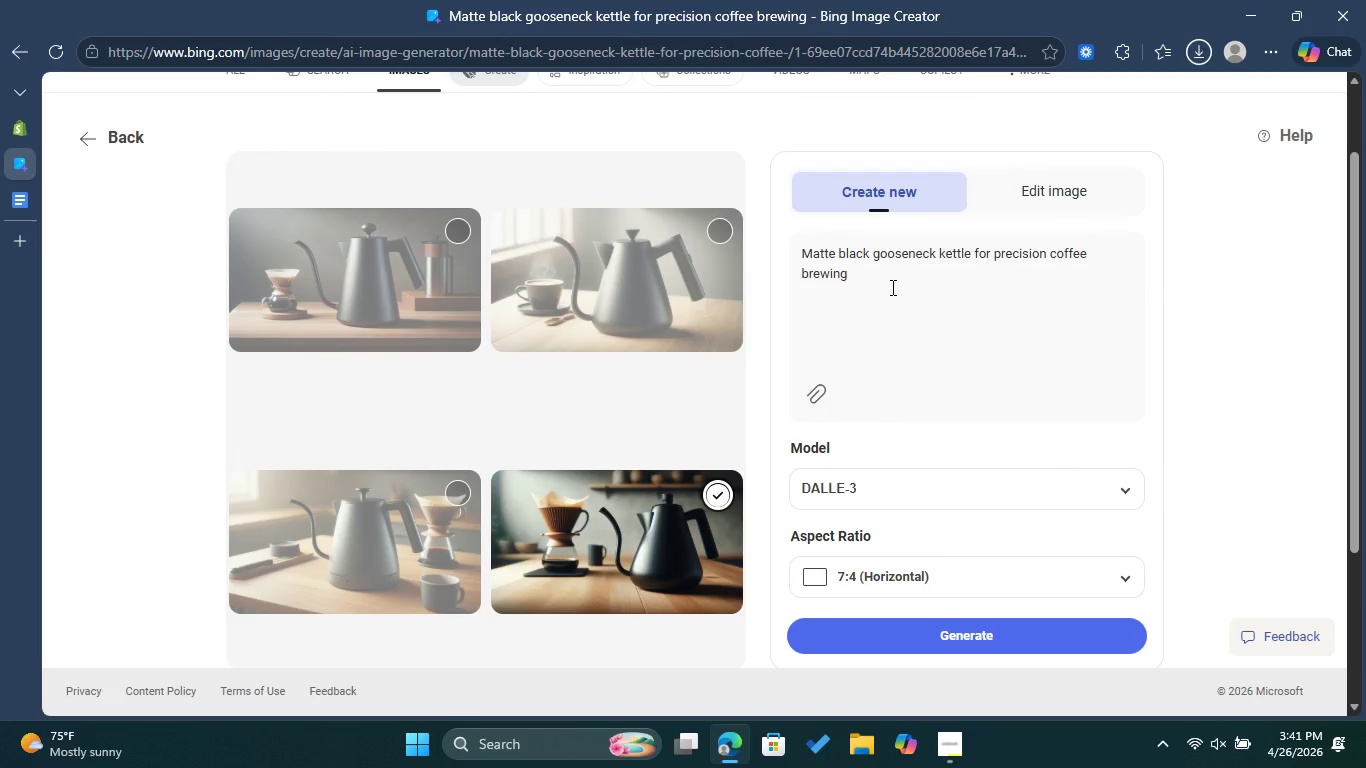 
left_click_drag(start_coordinate=[866, 282], to_coordinate=[803, 246])
 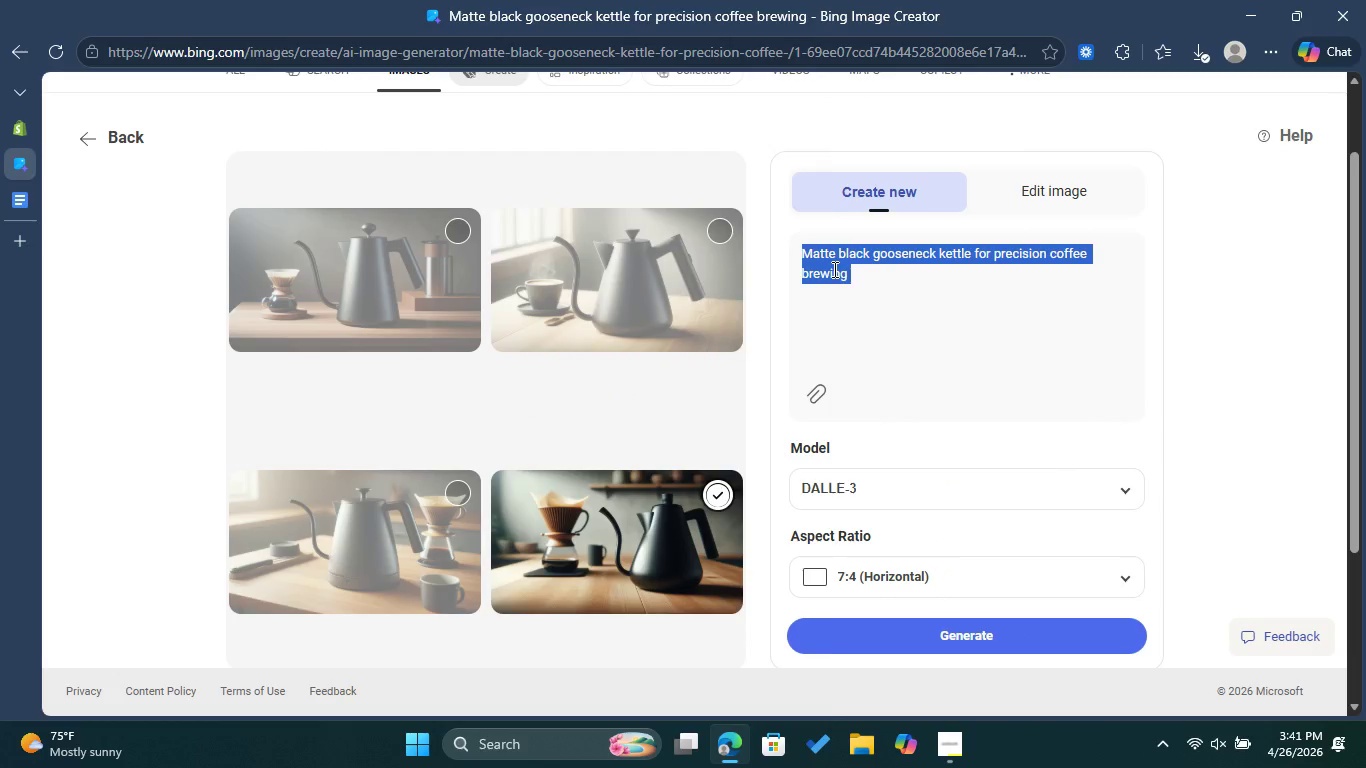 
right_click([833, 269])
 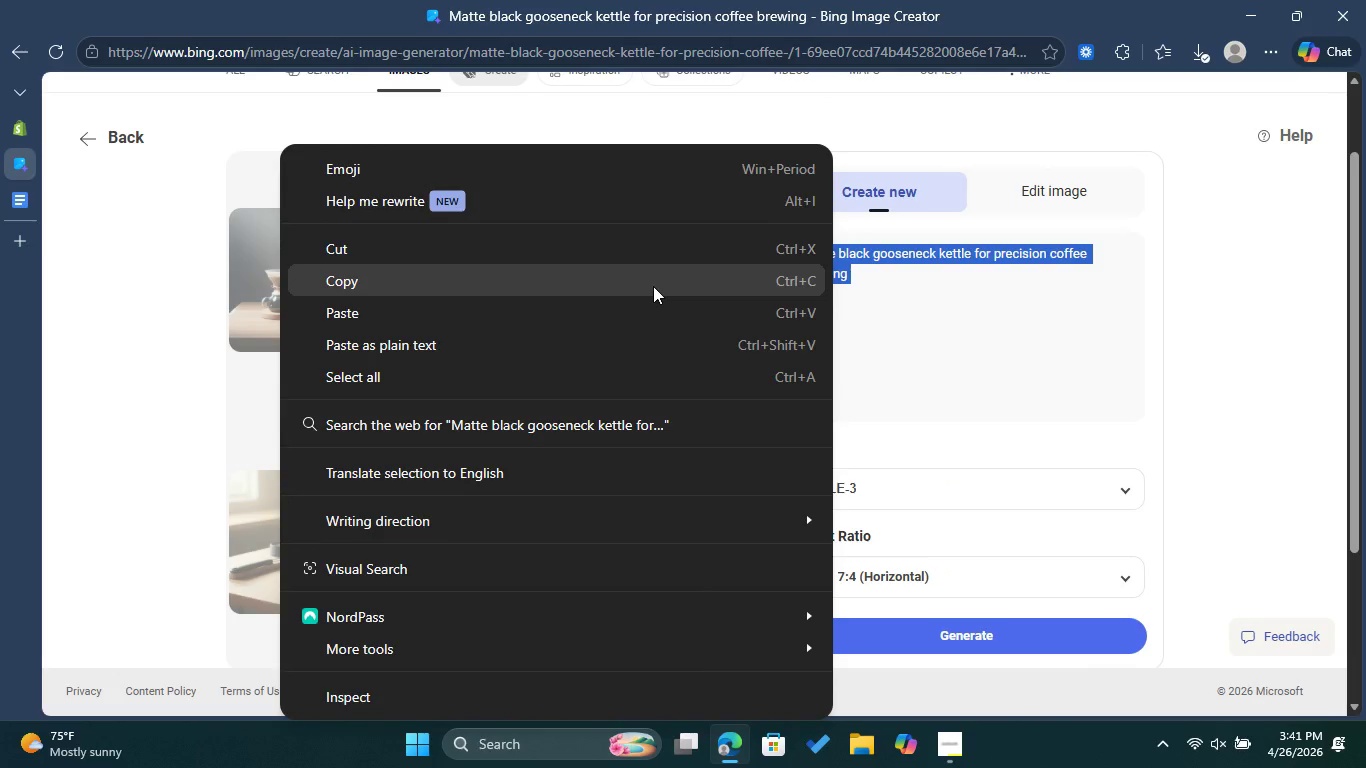 
left_click([653, 286])
 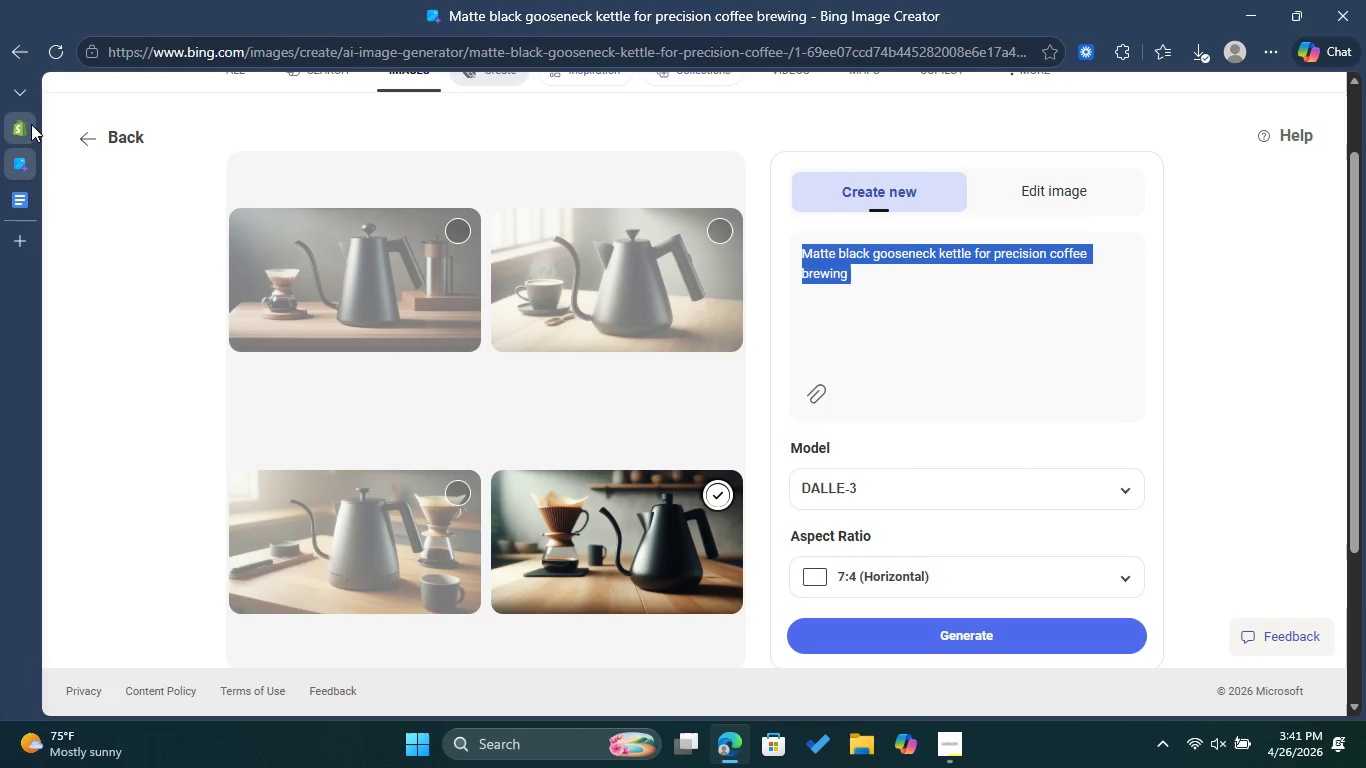 
left_click([19, 131])
 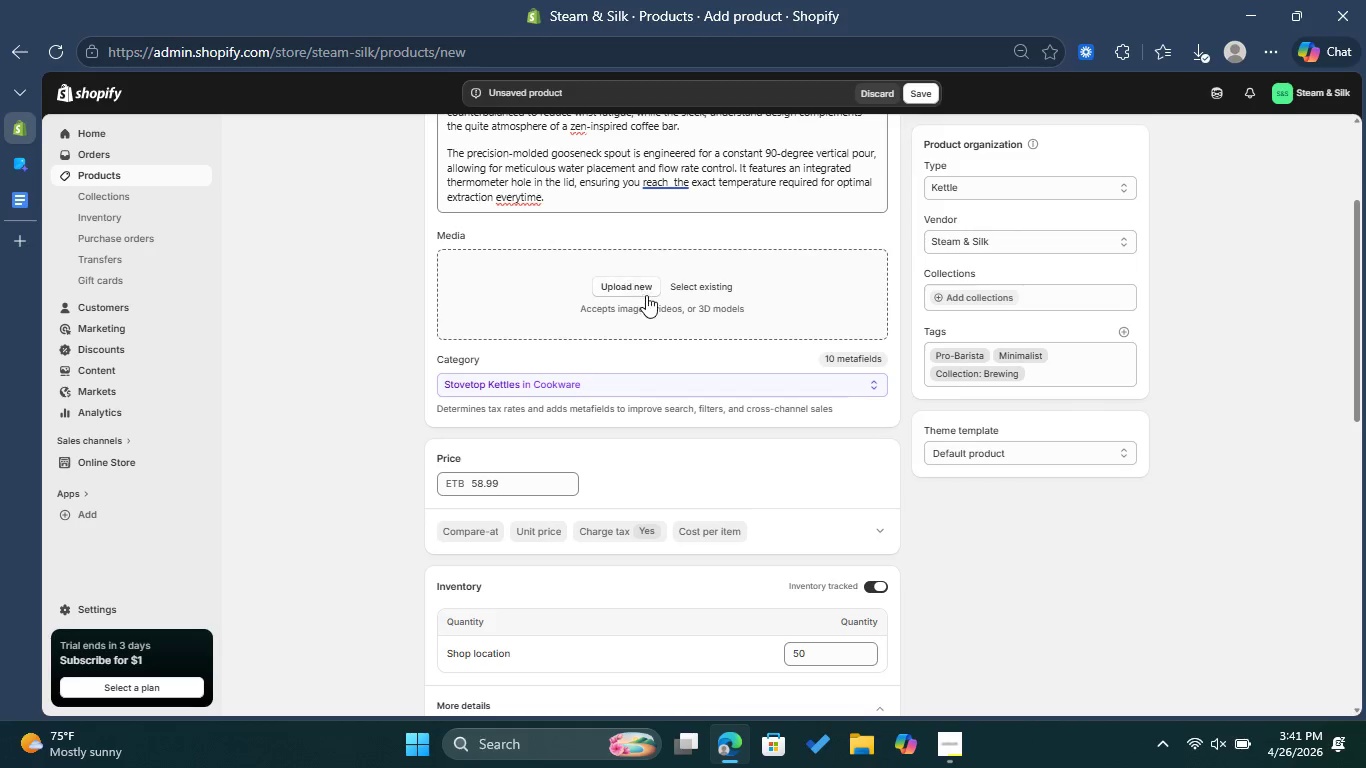 
left_click([648, 285])
 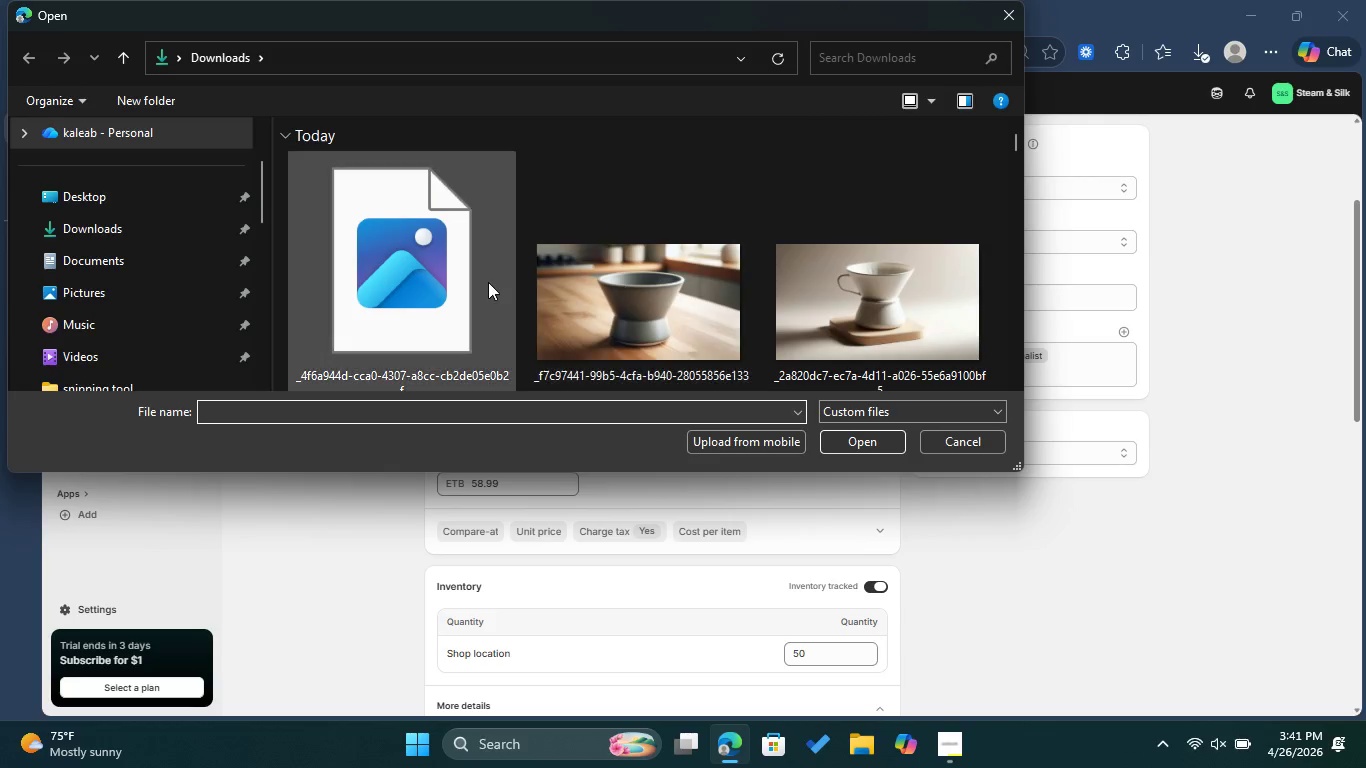 
left_click([398, 296])
 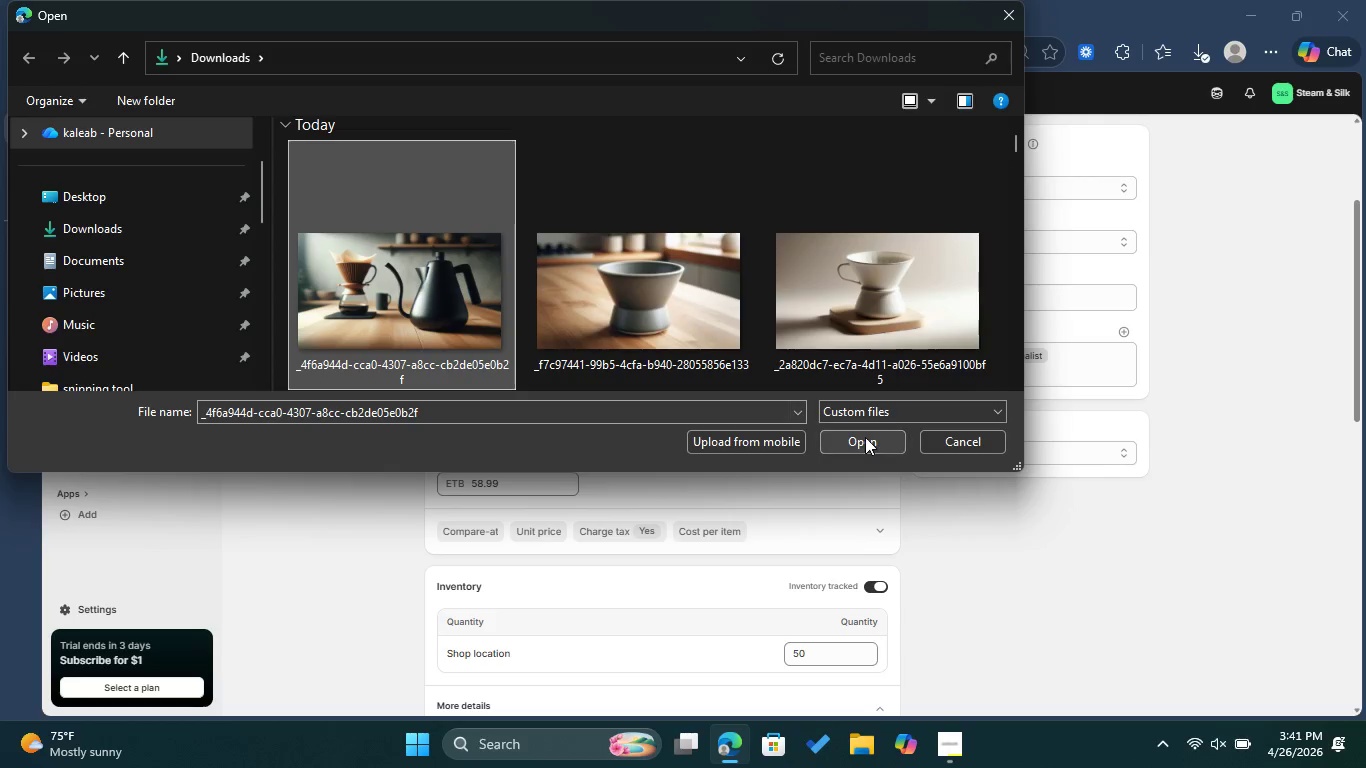 
left_click([865, 437])
 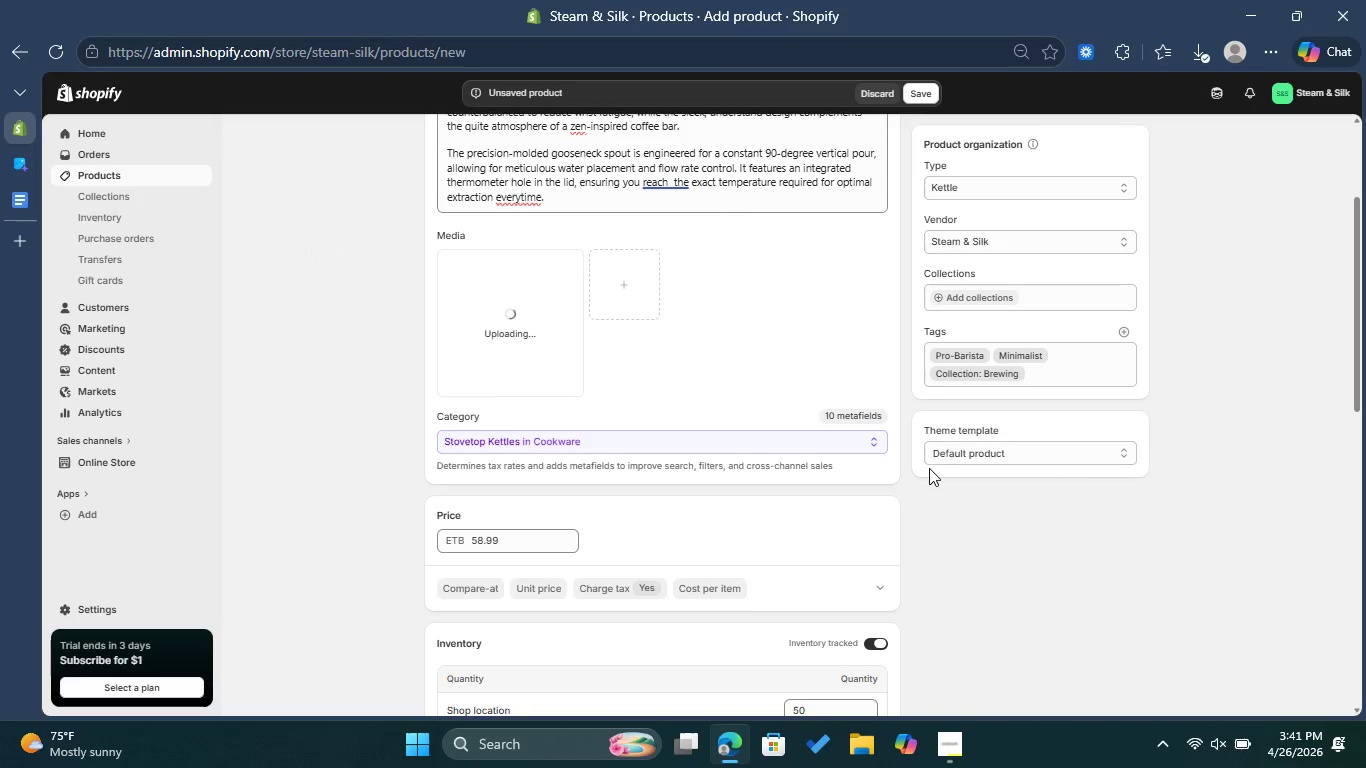 
wait(5.64)
 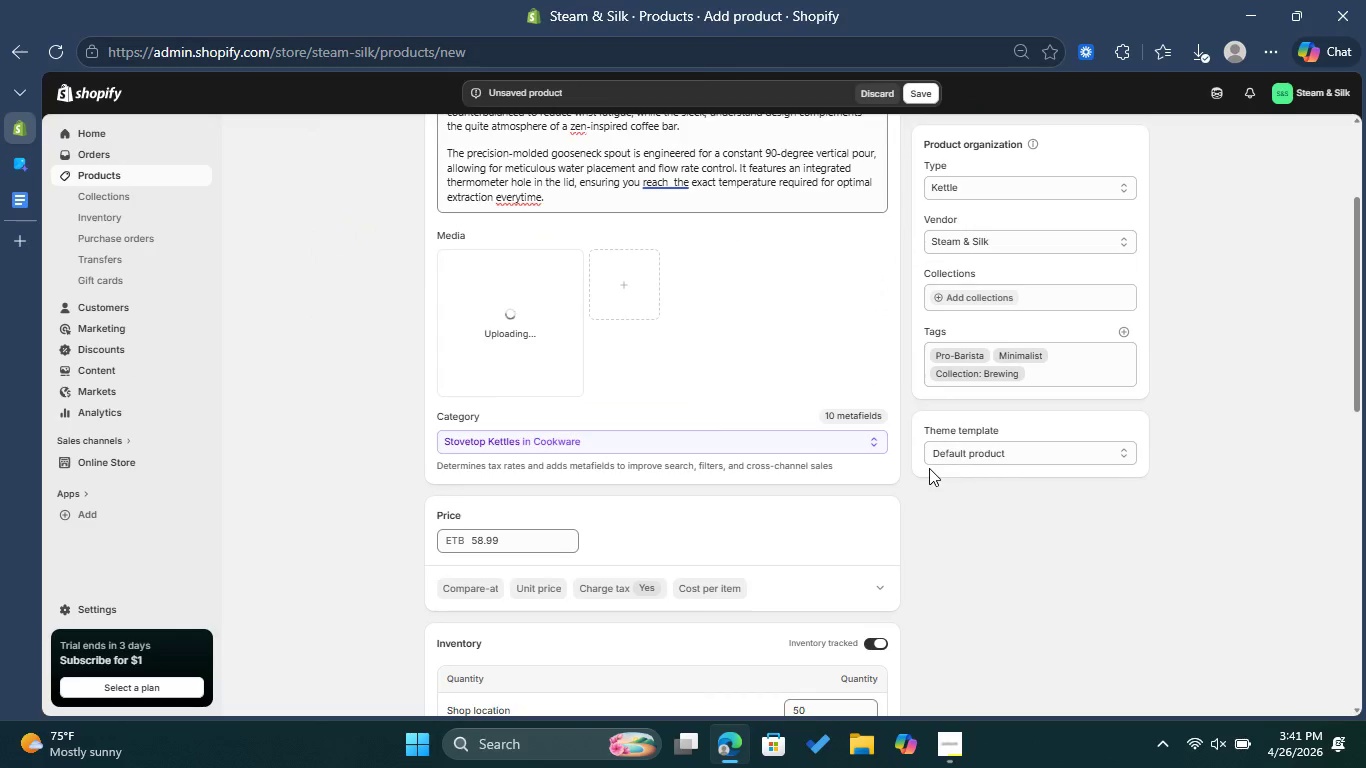 
left_click([528, 199])
 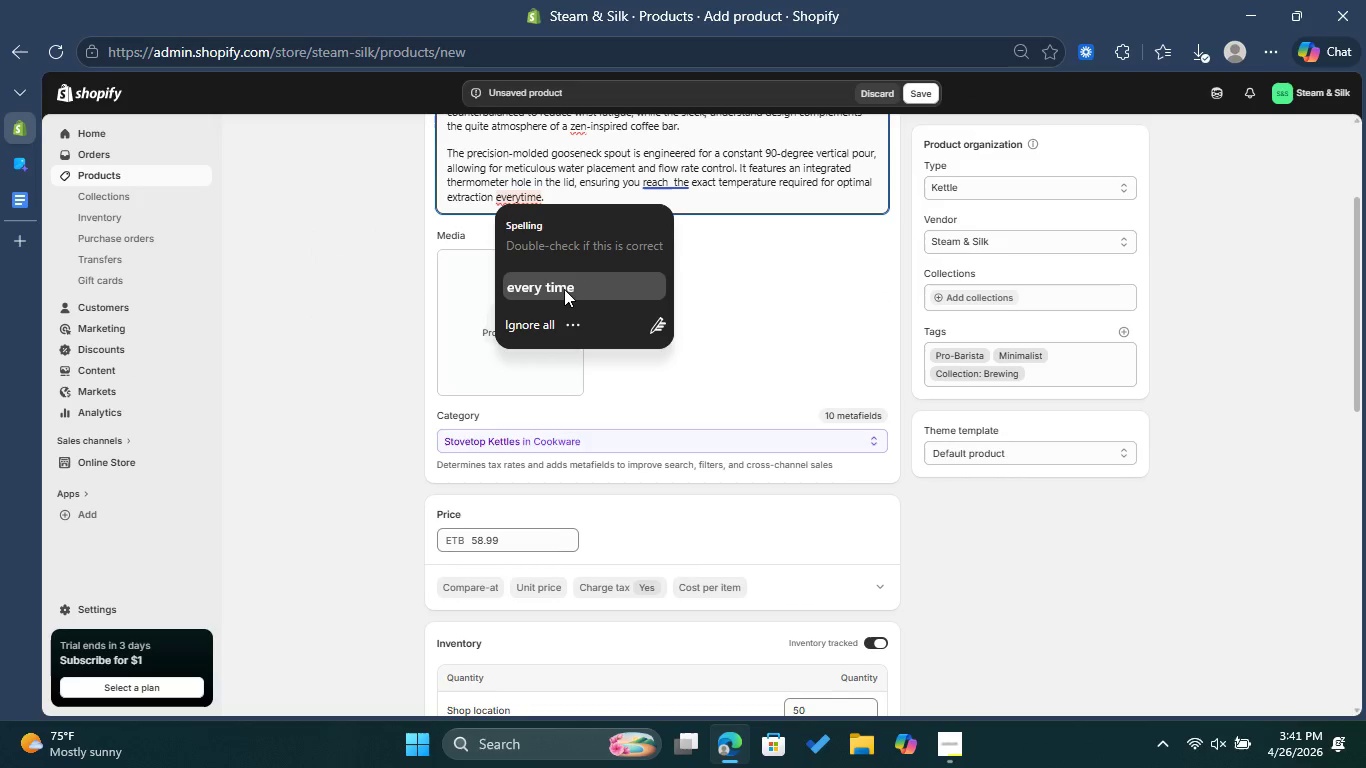 
left_click([564, 289])
 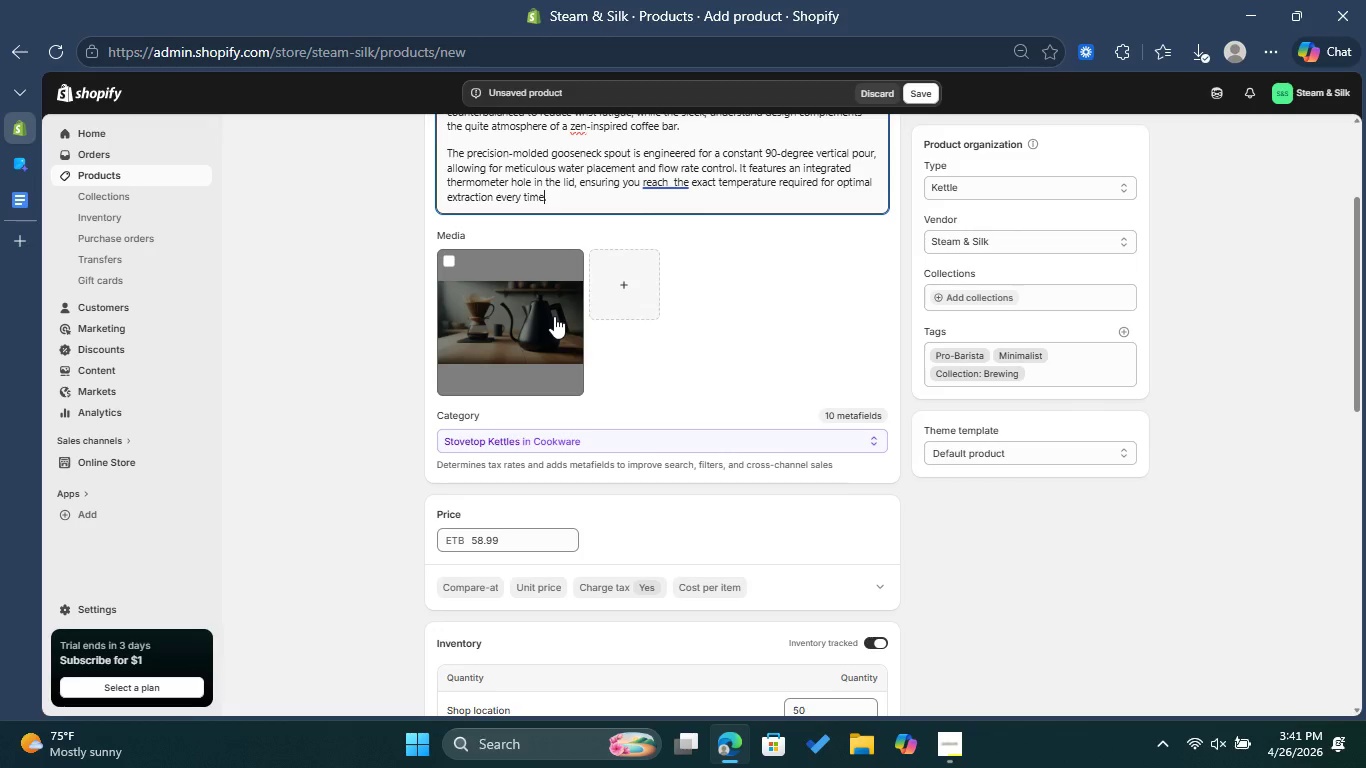 
wait(5.94)
 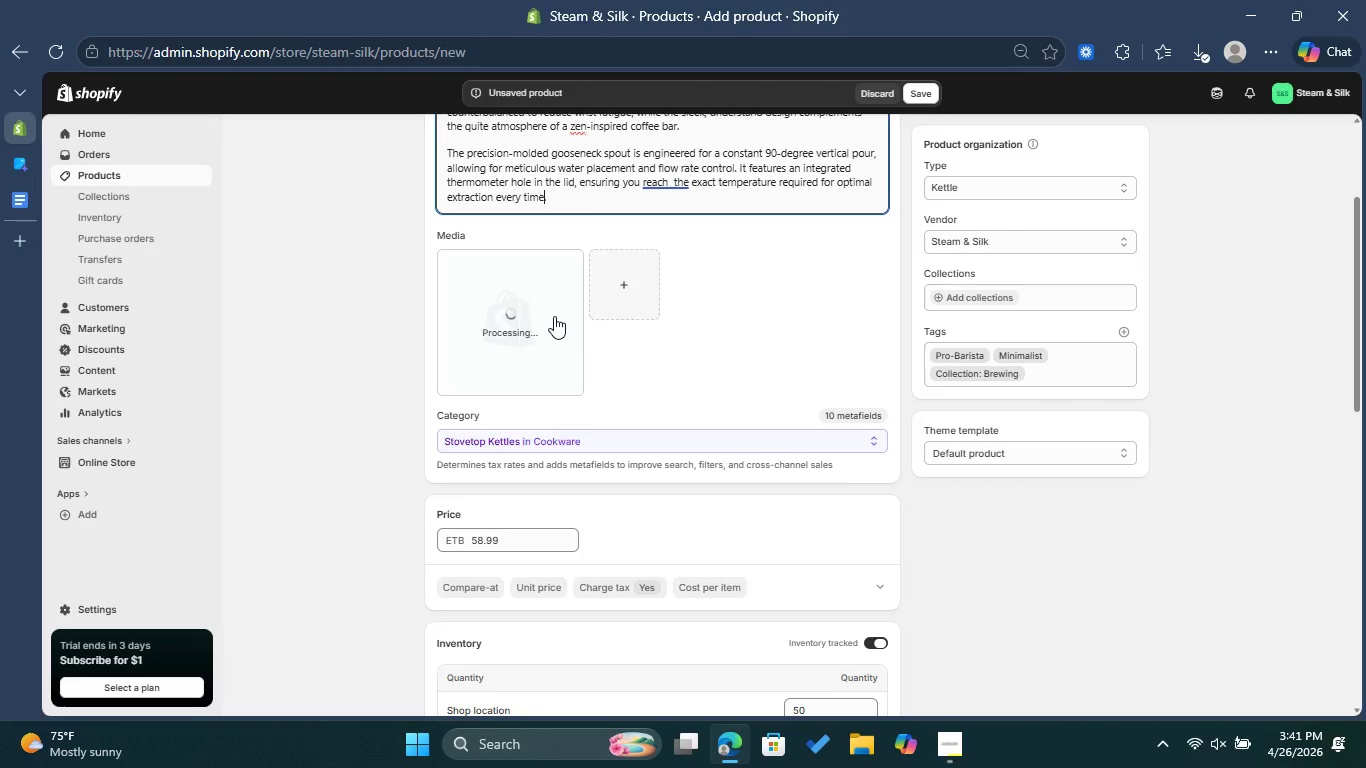 
left_click([554, 316])
 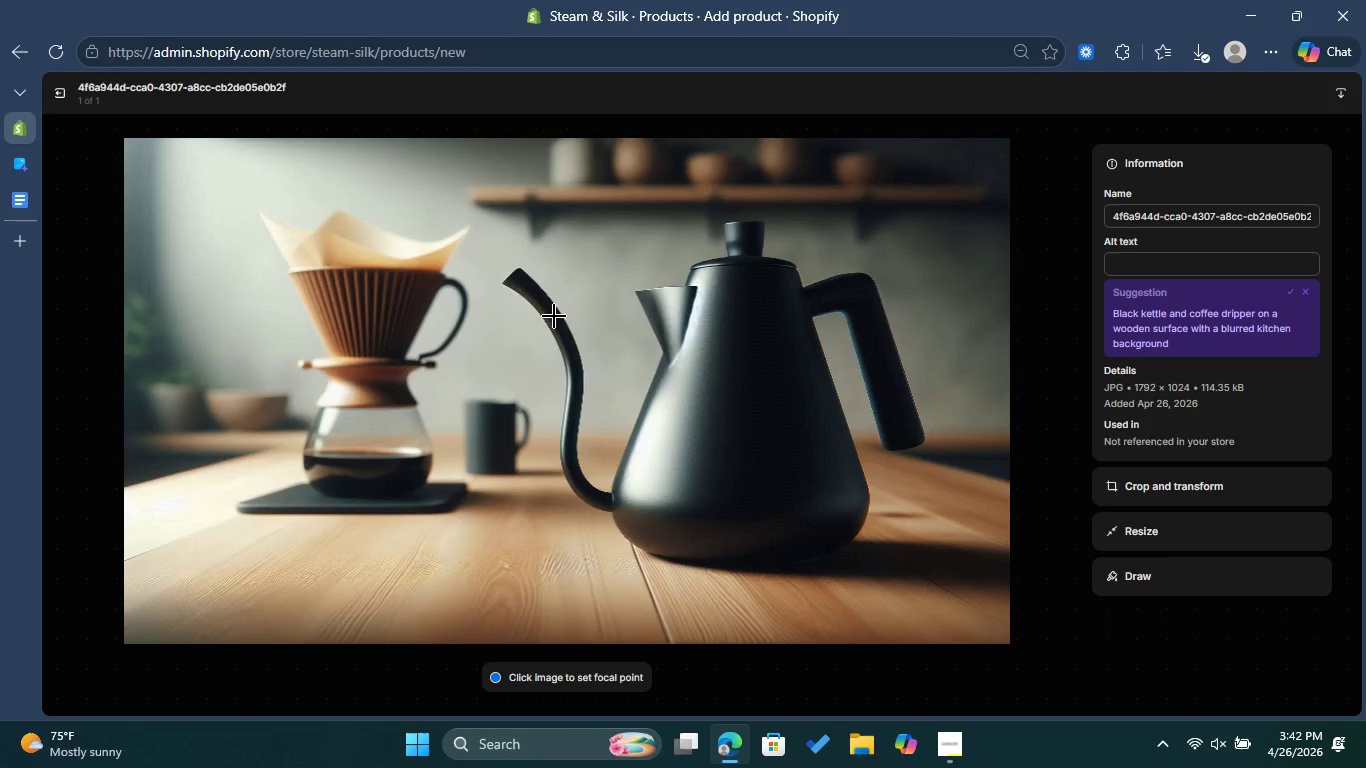 
left_click([1144, 267])
 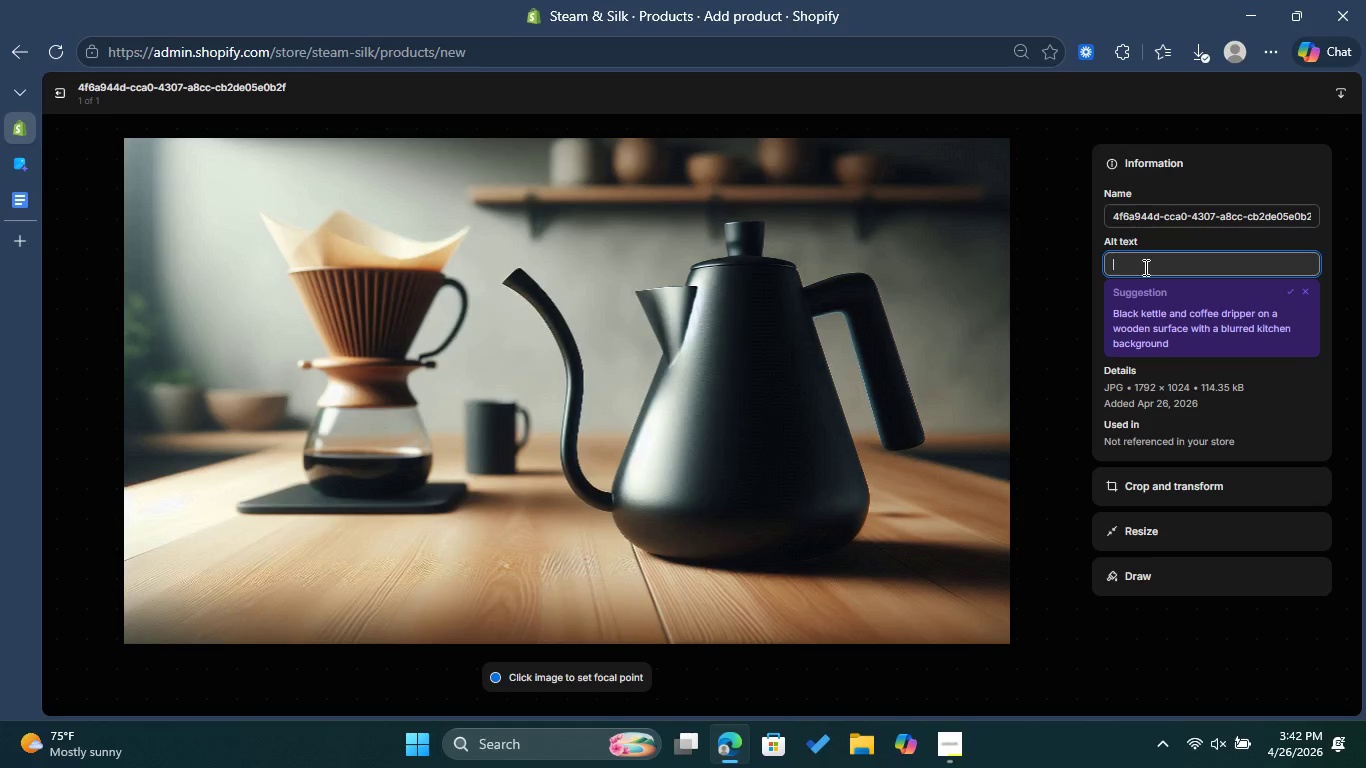 
key(Control+ControlLeft)
 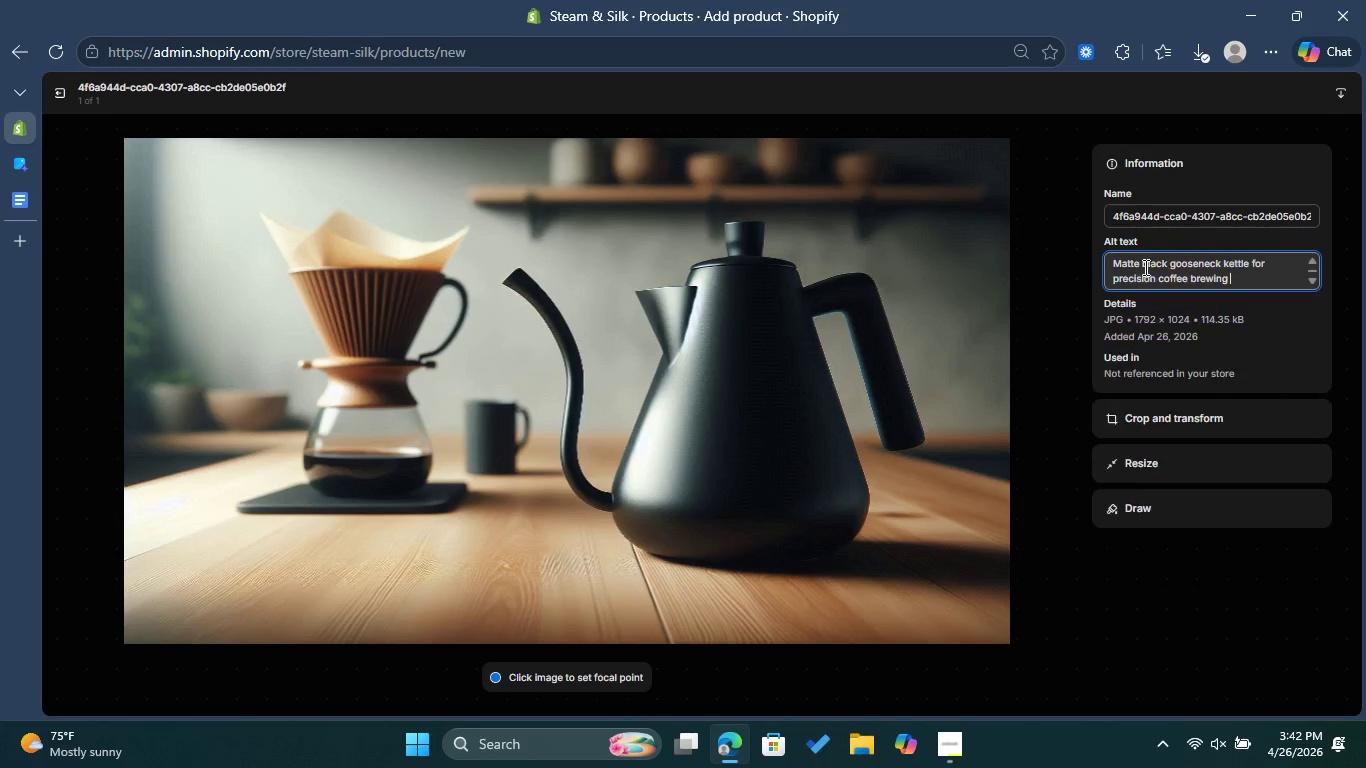 
key(Control+V)
 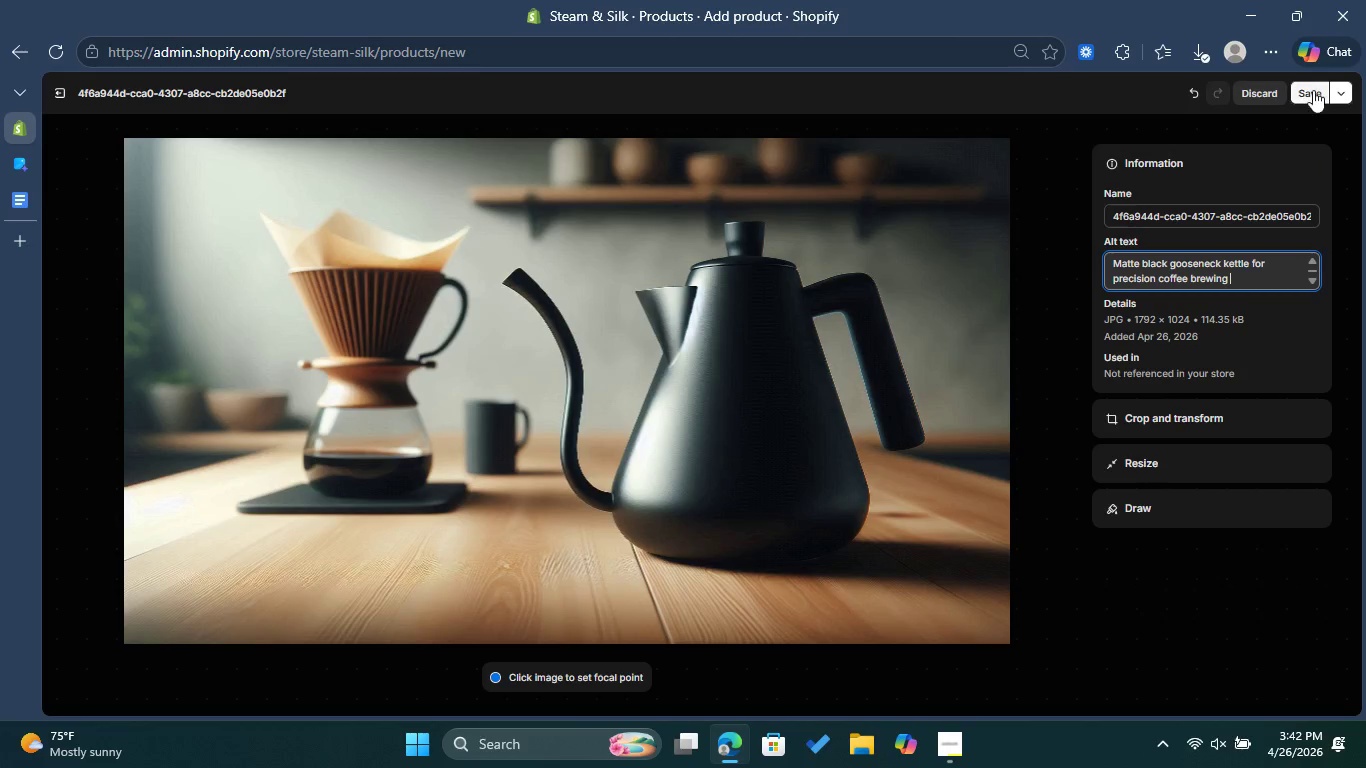 
left_click([1313, 89])
 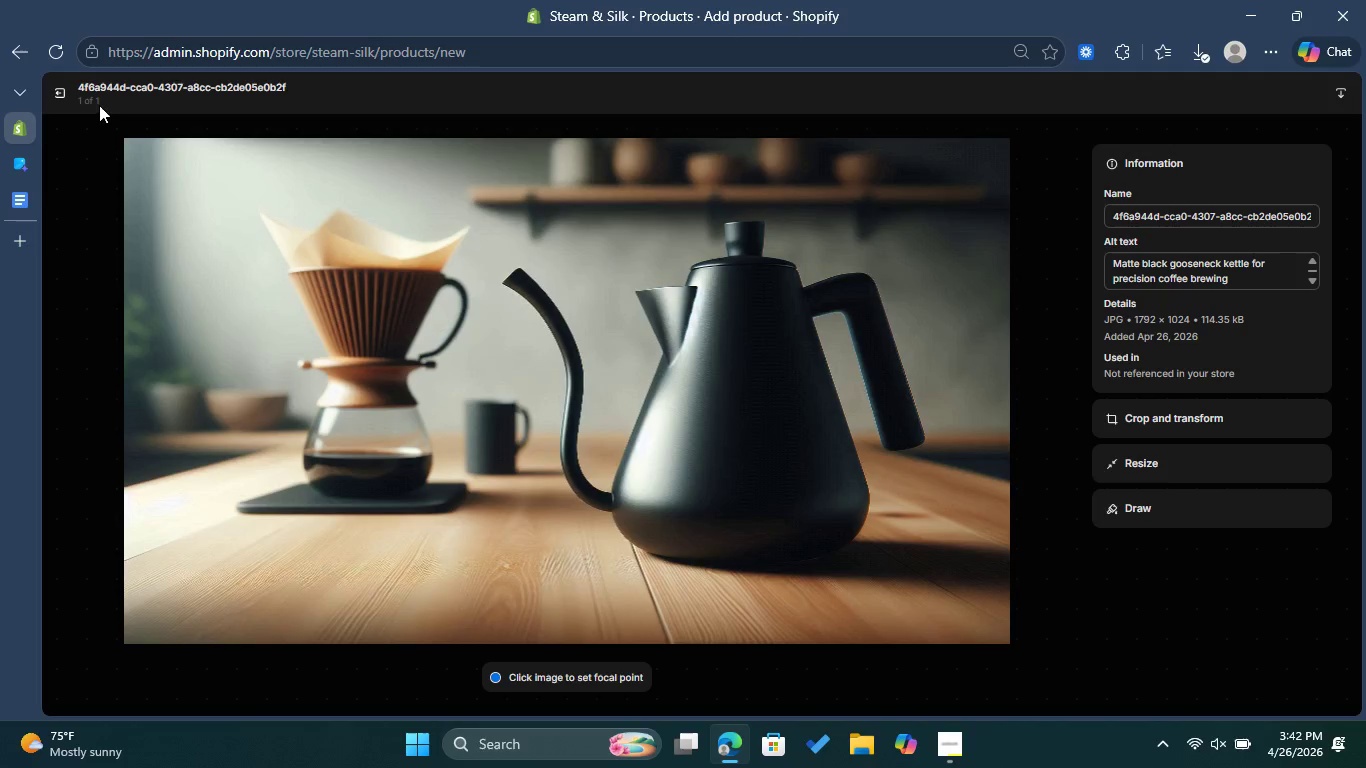 
left_click([68, 94])
 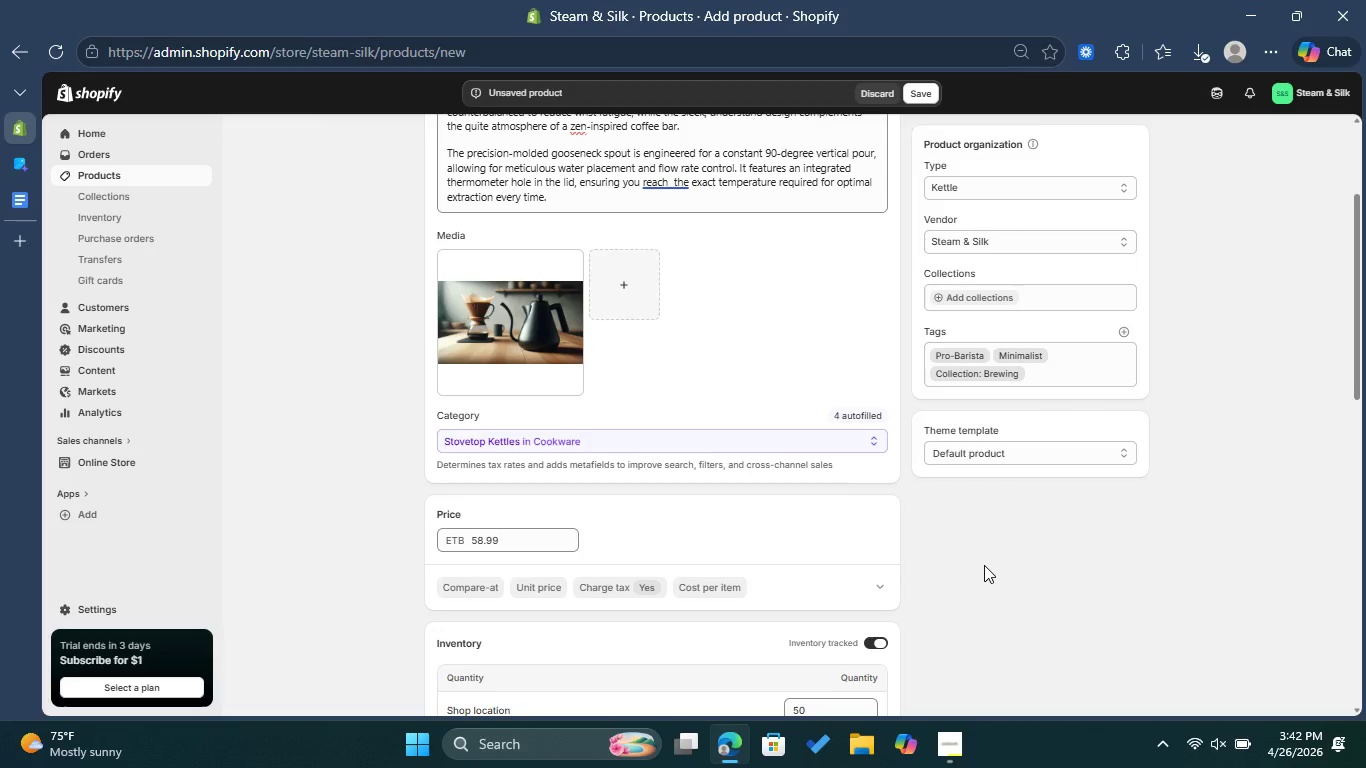 
scroll: coordinate [985, 565], scroll_direction: down, amount: 10.0
 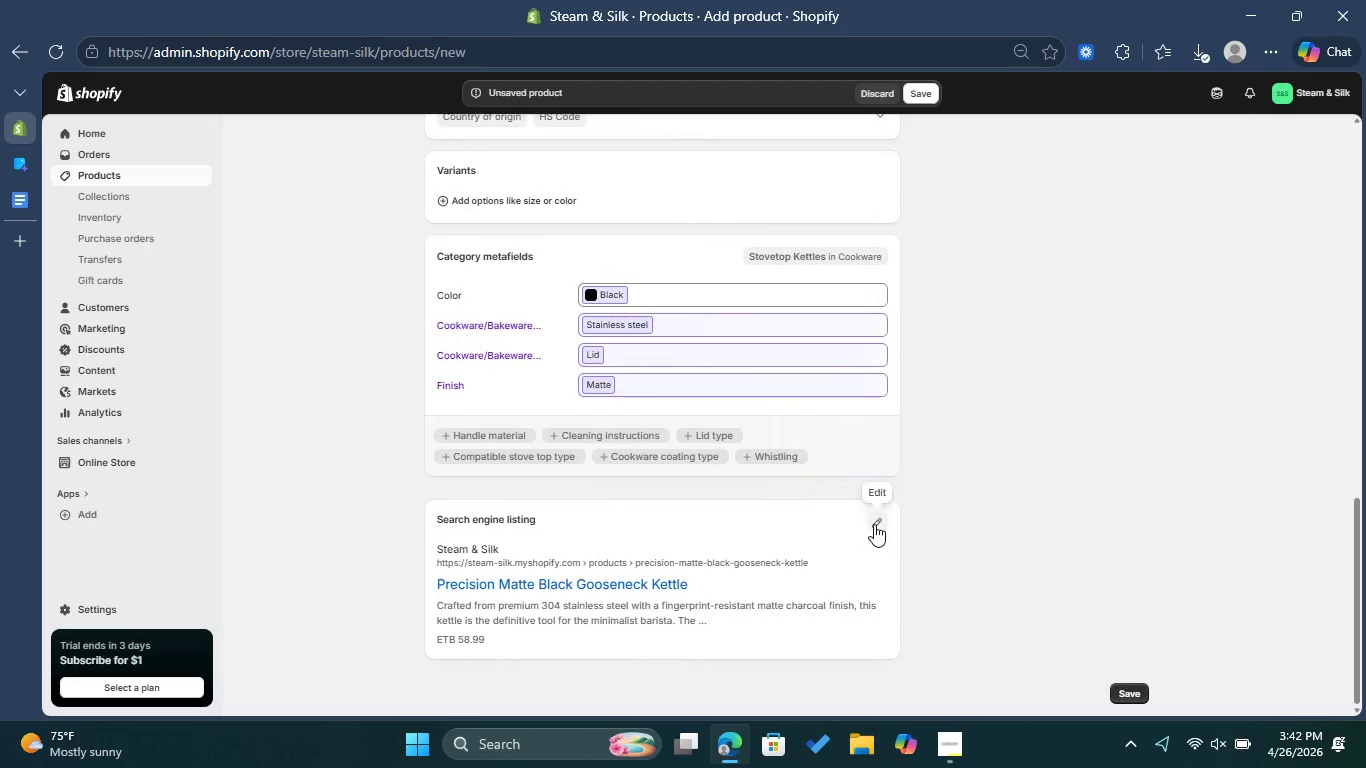 
left_click([875, 522])
 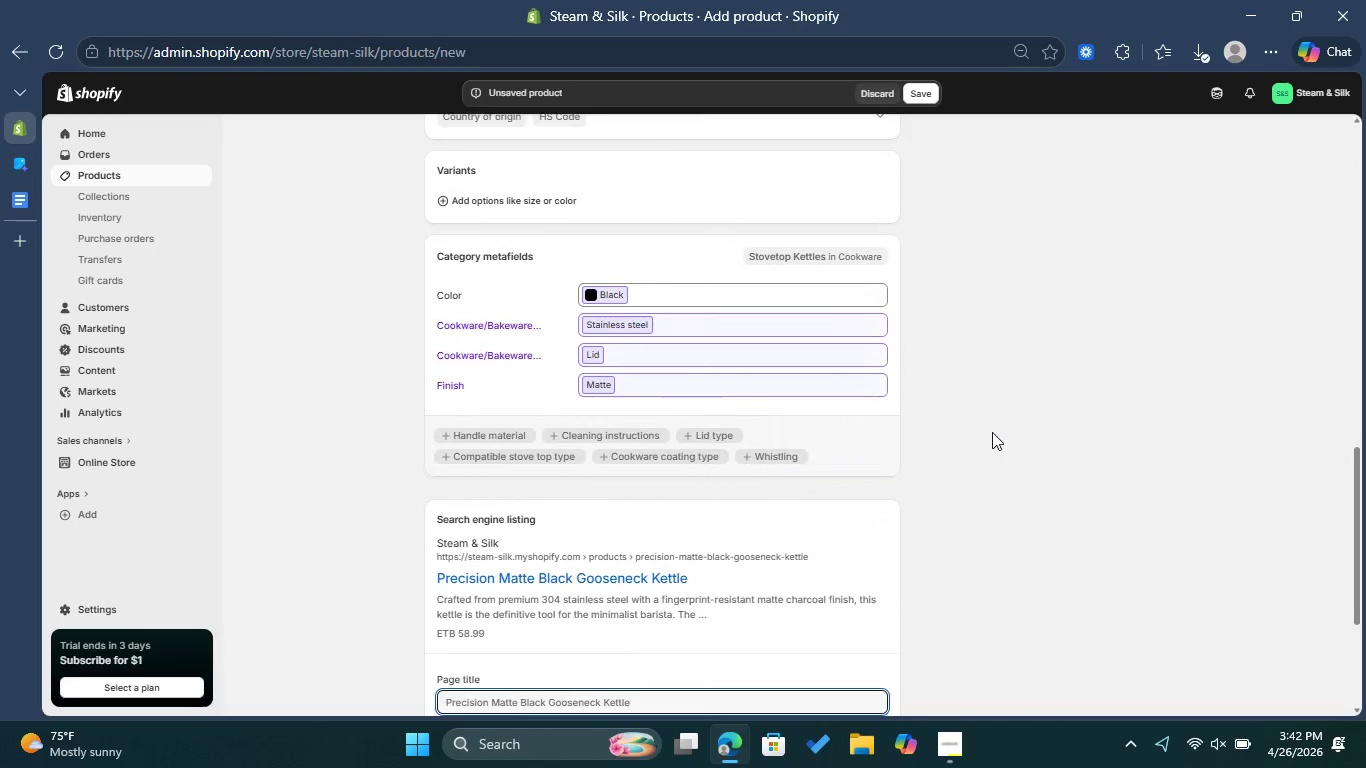 
scroll: coordinate [992, 432], scroll_direction: down, amount: 3.0
 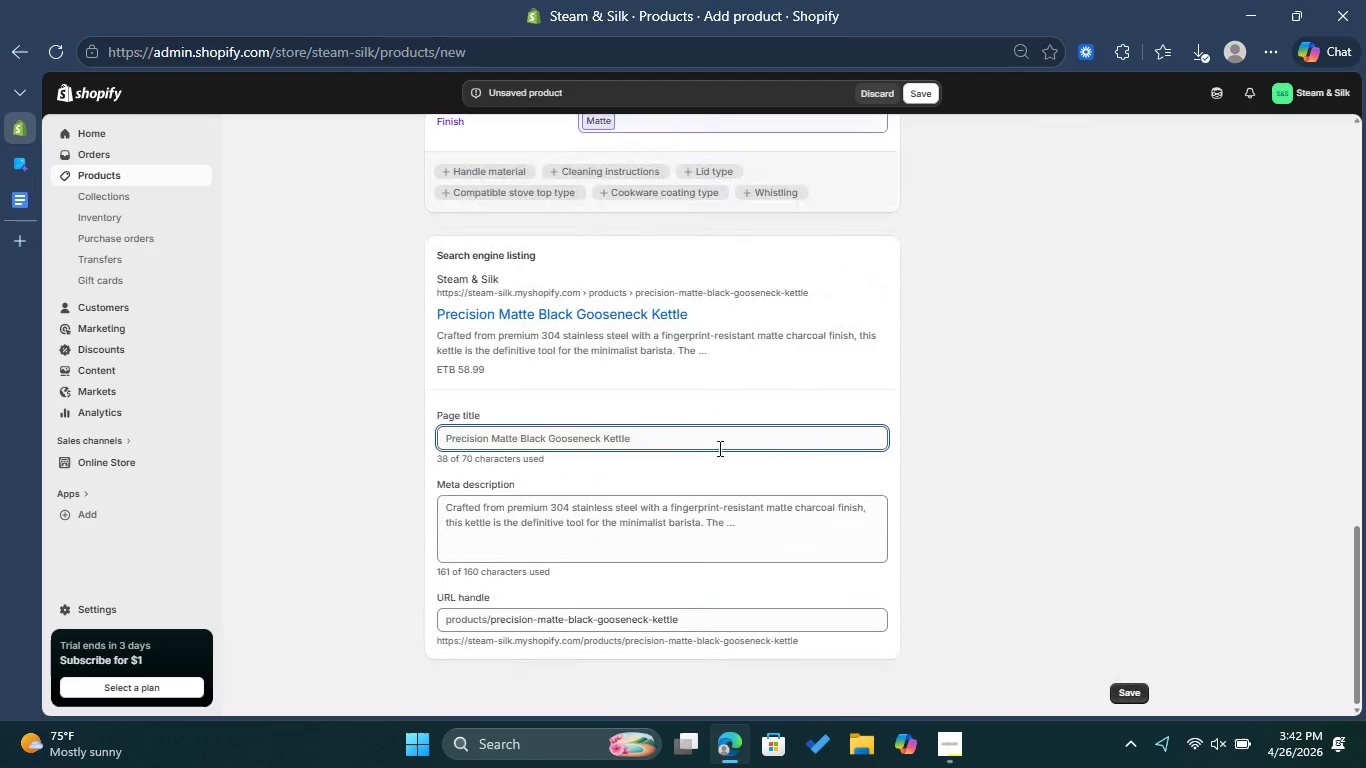 
left_click([716, 448])
 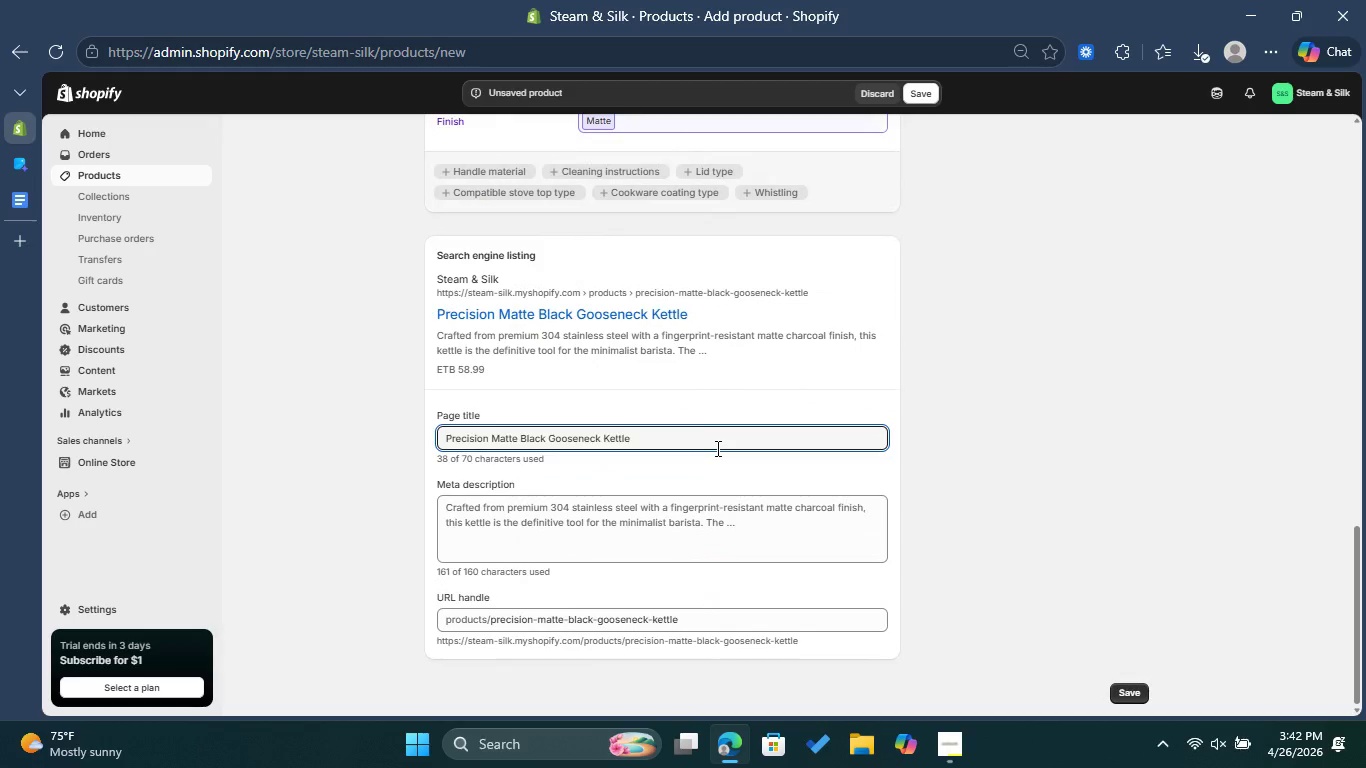 
key(Space)
 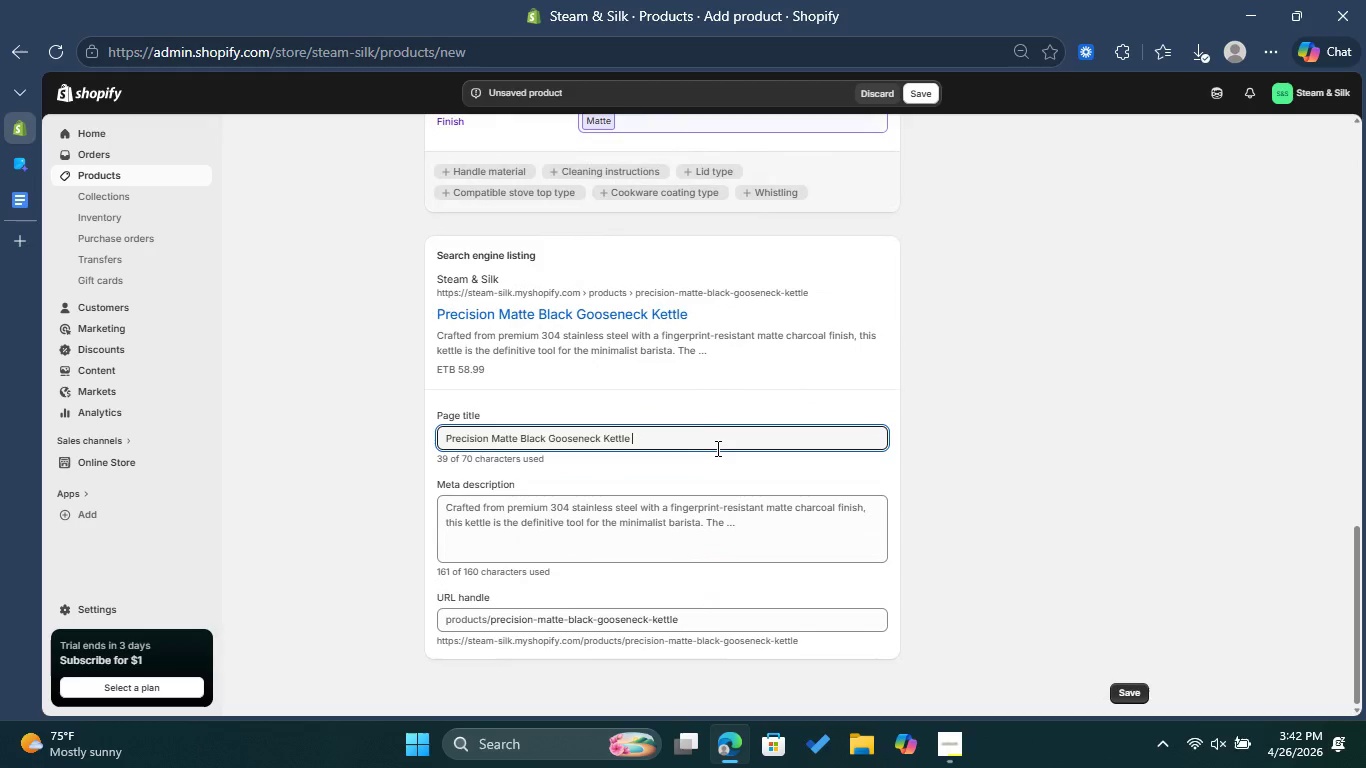 
key(Shift+ShiftRight)
 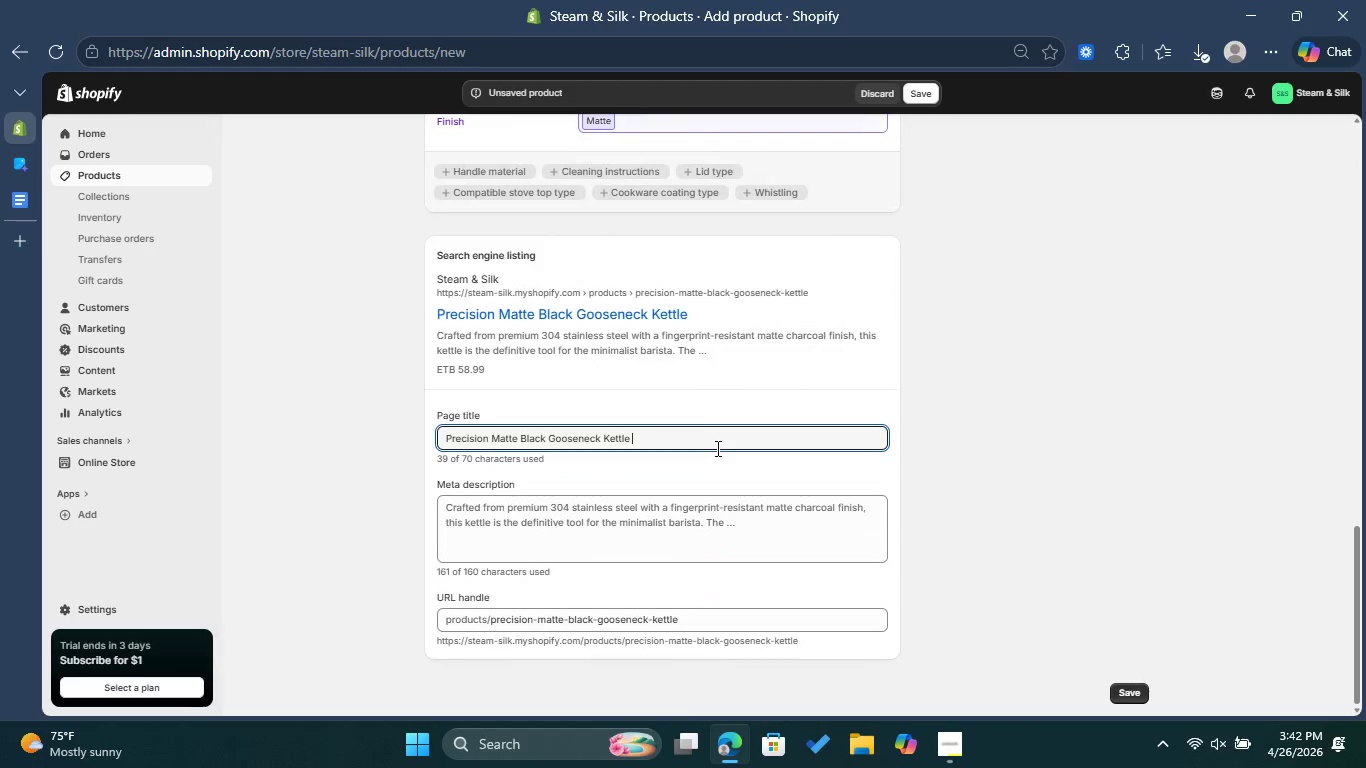 
key(Shift+Backslash)
 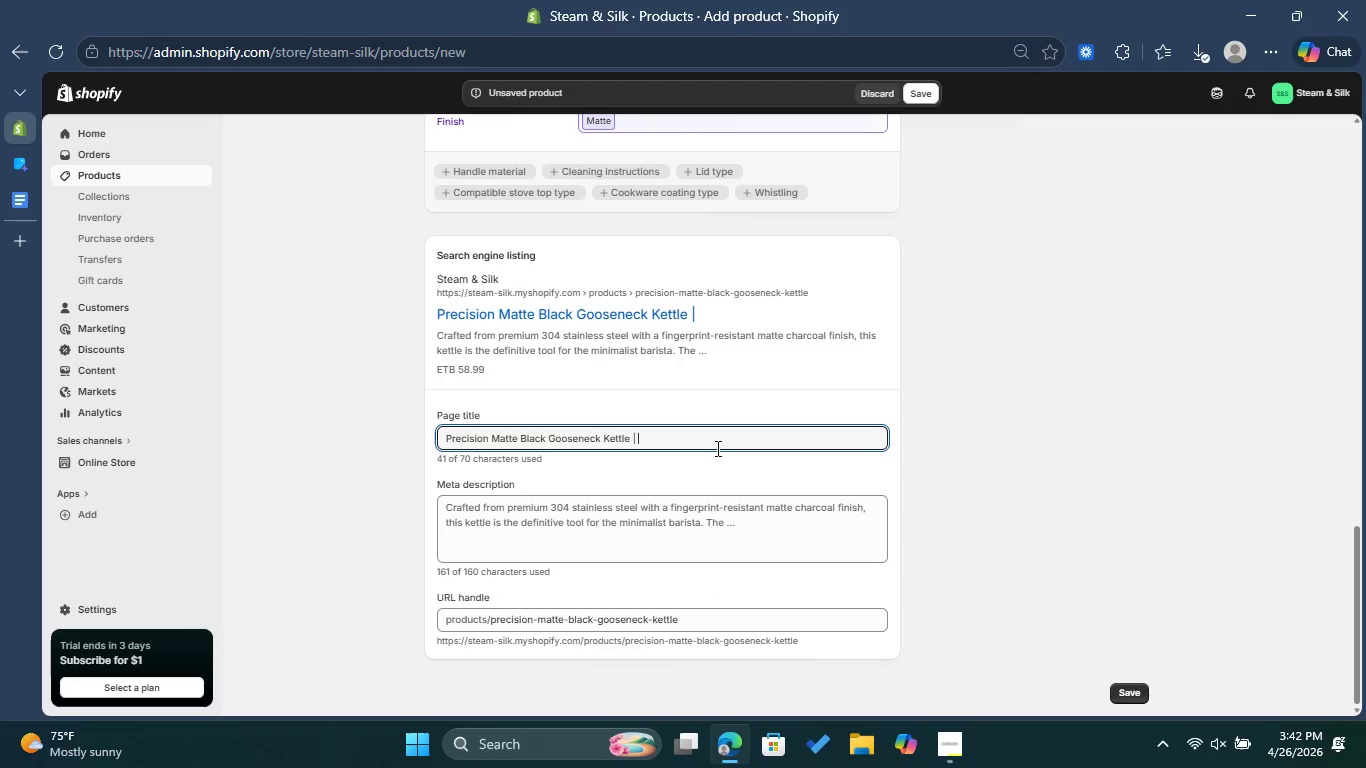 
key(Space)
 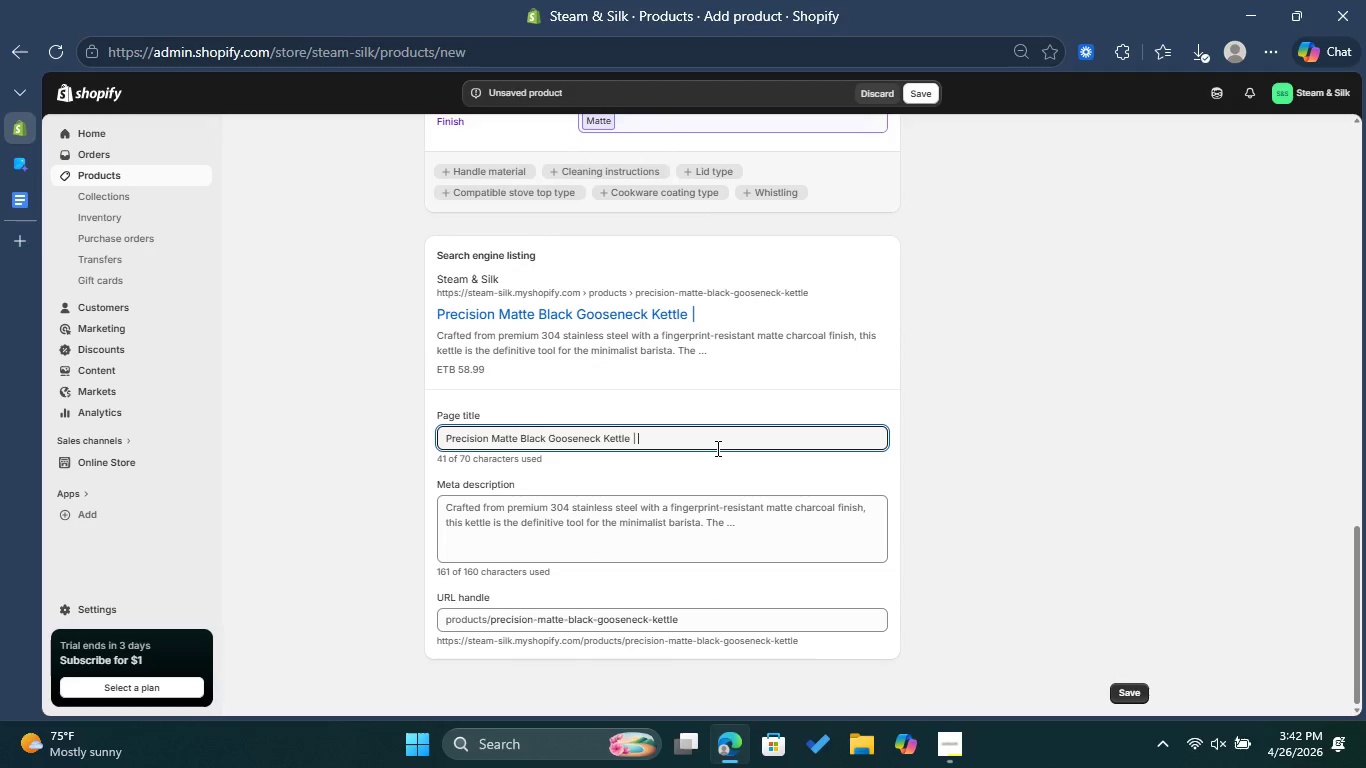 
type(Pro-Barista Coffee Gear)
 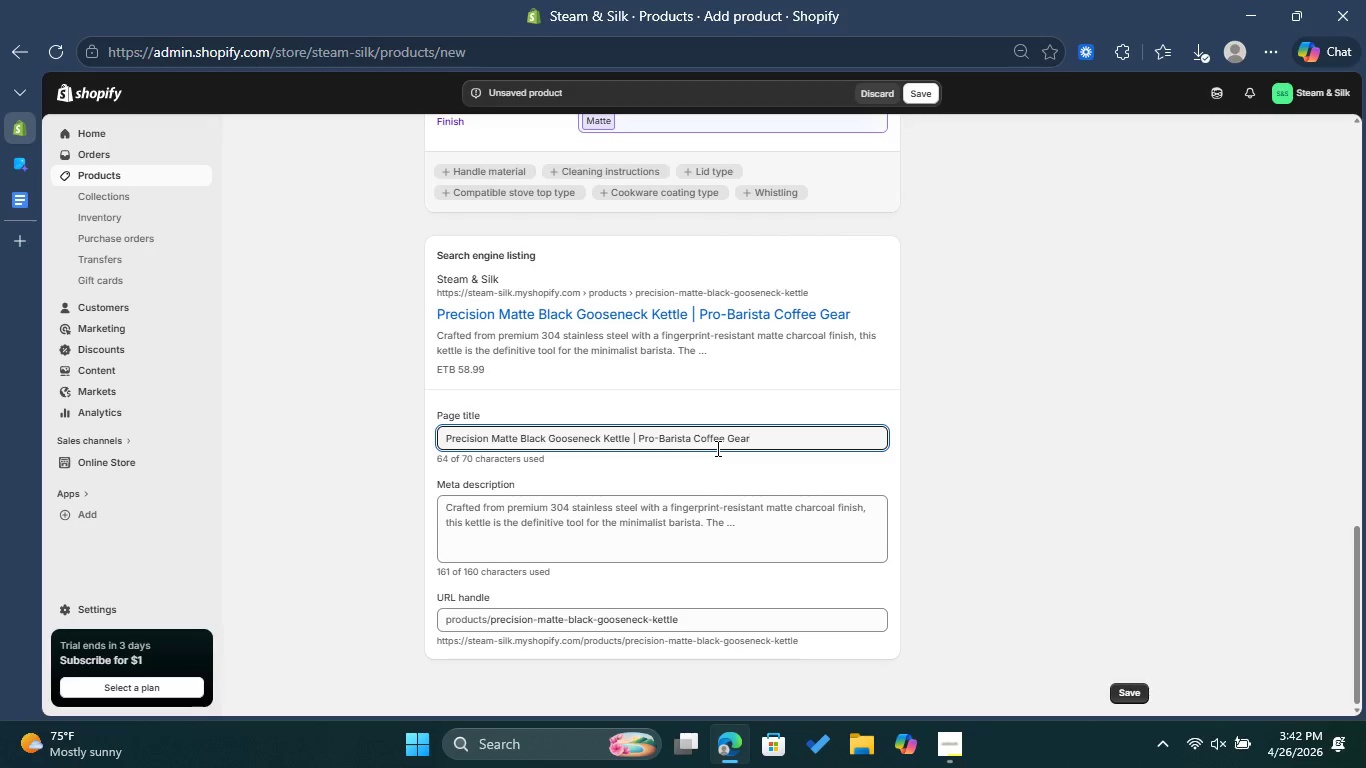 
left_click([686, 523])
 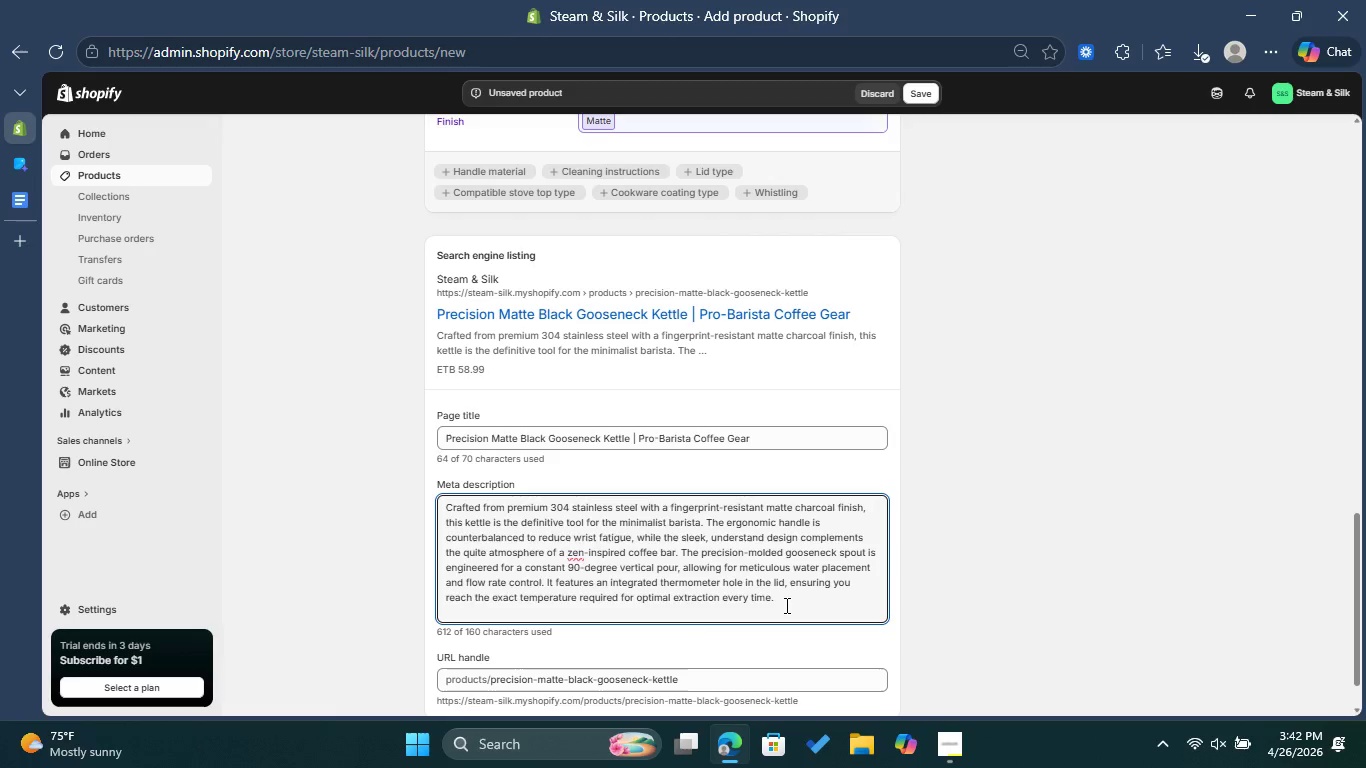 
left_click_drag(start_coordinate=[785, 605], to_coordinate=[436, 506])
 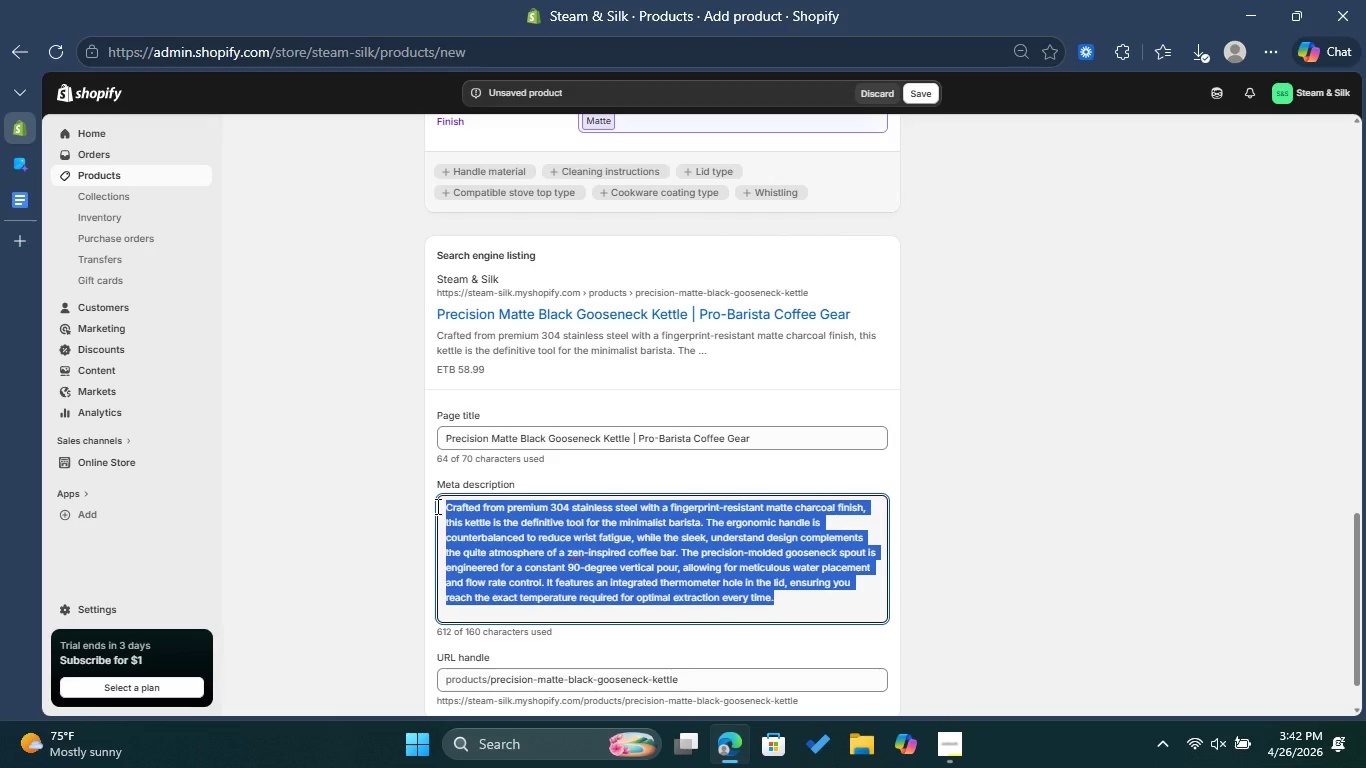 
key(Backspace)
type(Master you pour with the Steam & Silk matte black gooseneck kettle. Engineered for flow control and )
 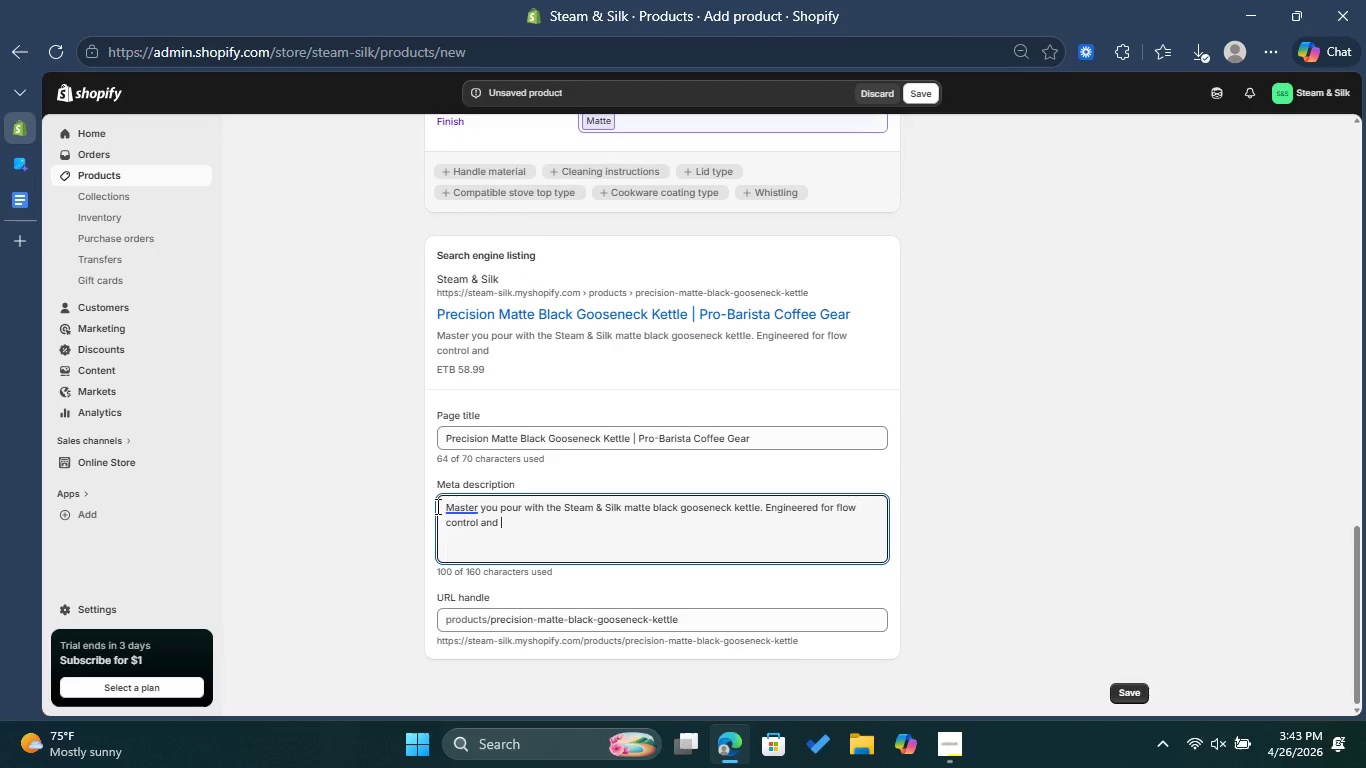 
type(minimalist style.)
 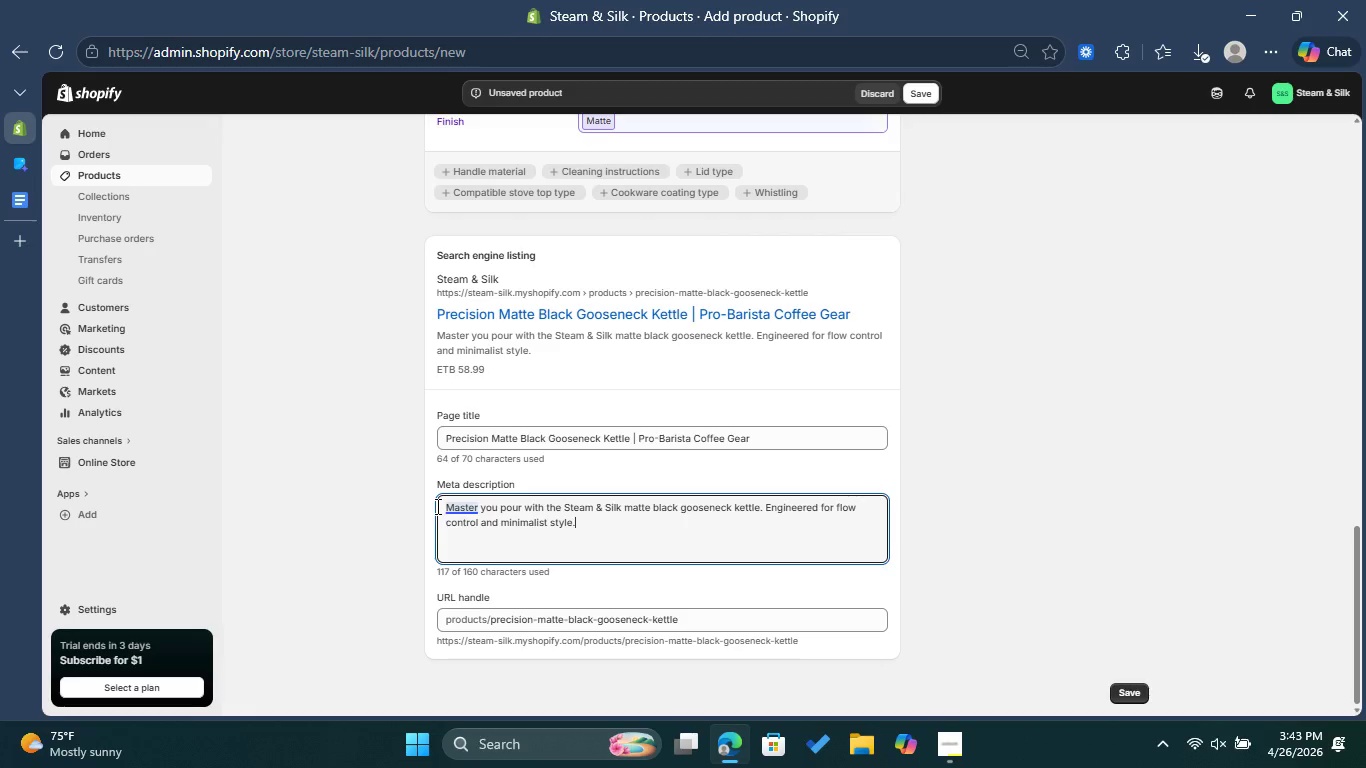 
left_click([697, 620])
 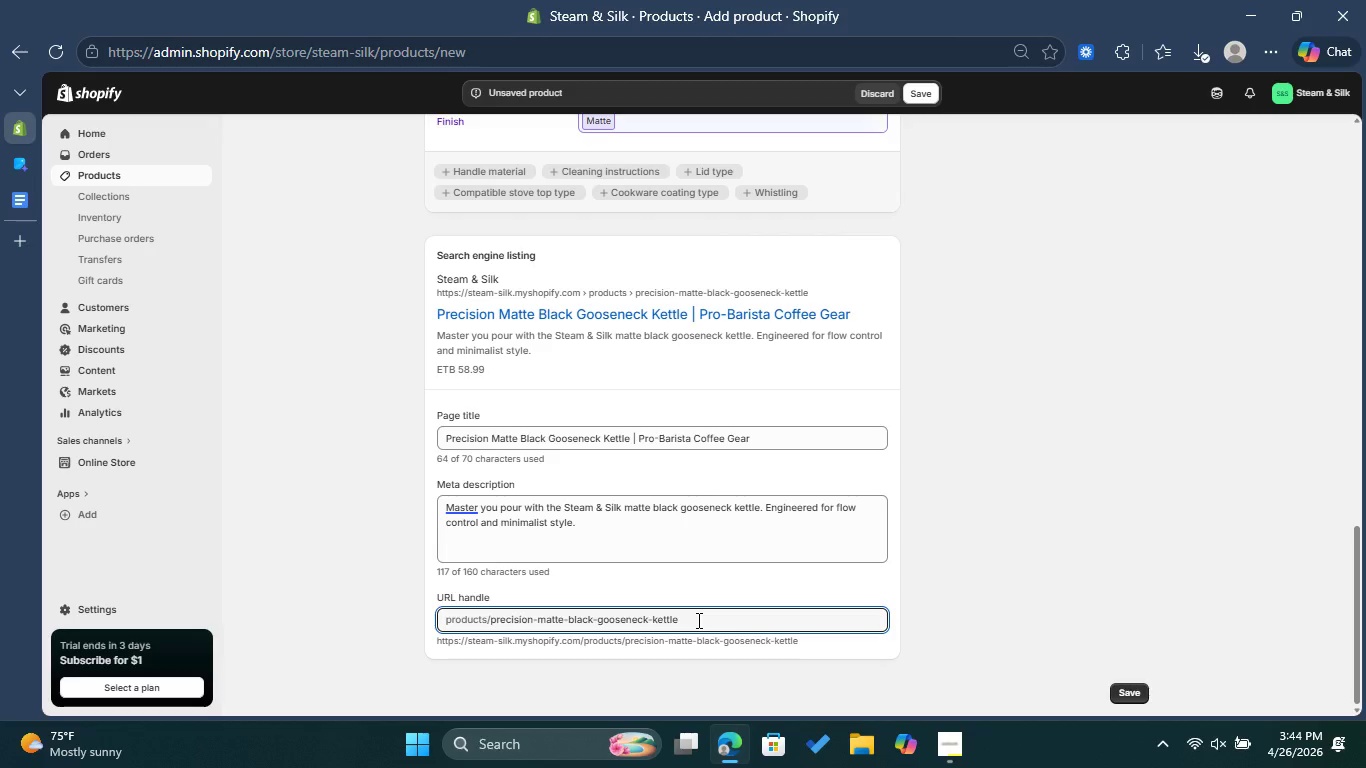 
wait(10.27)
 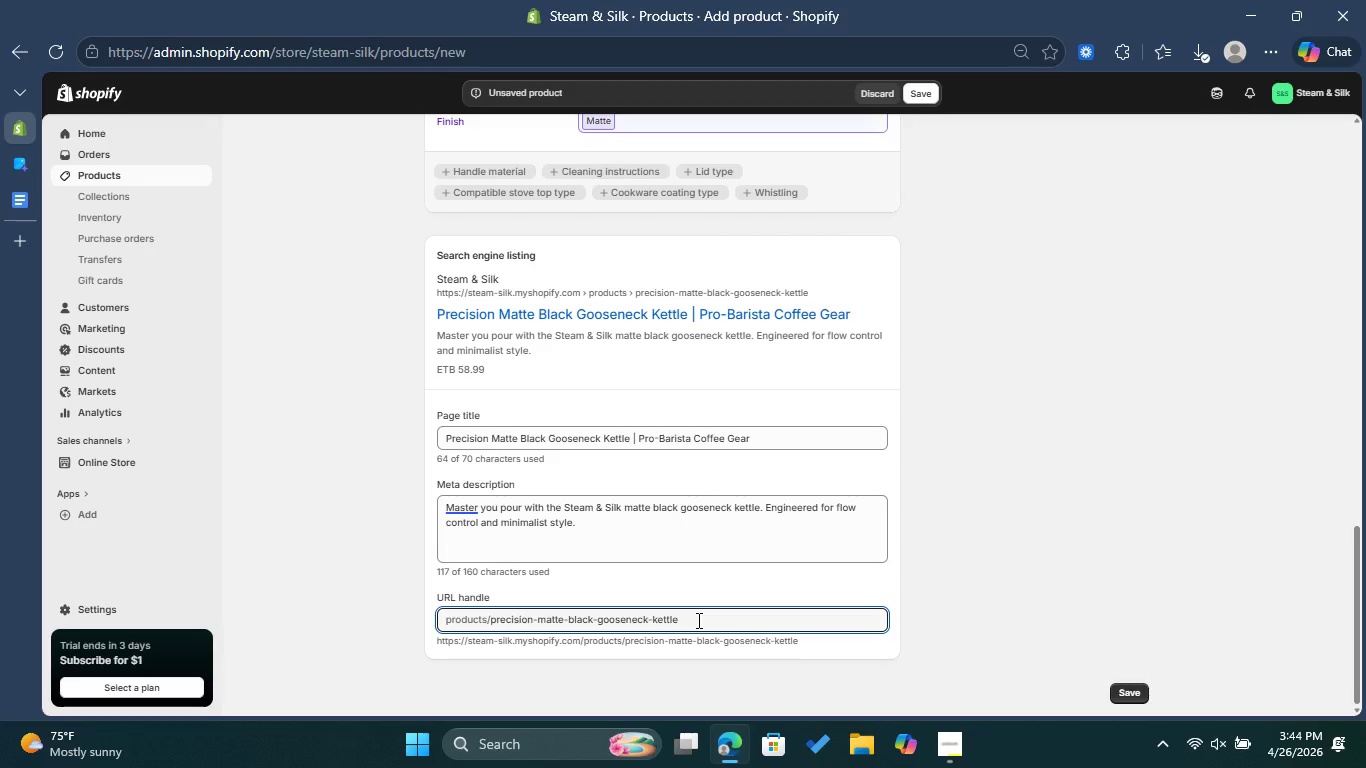 
left_click_drag(start_coordinate=[591, 619], to_coordinate=[648, 616])
 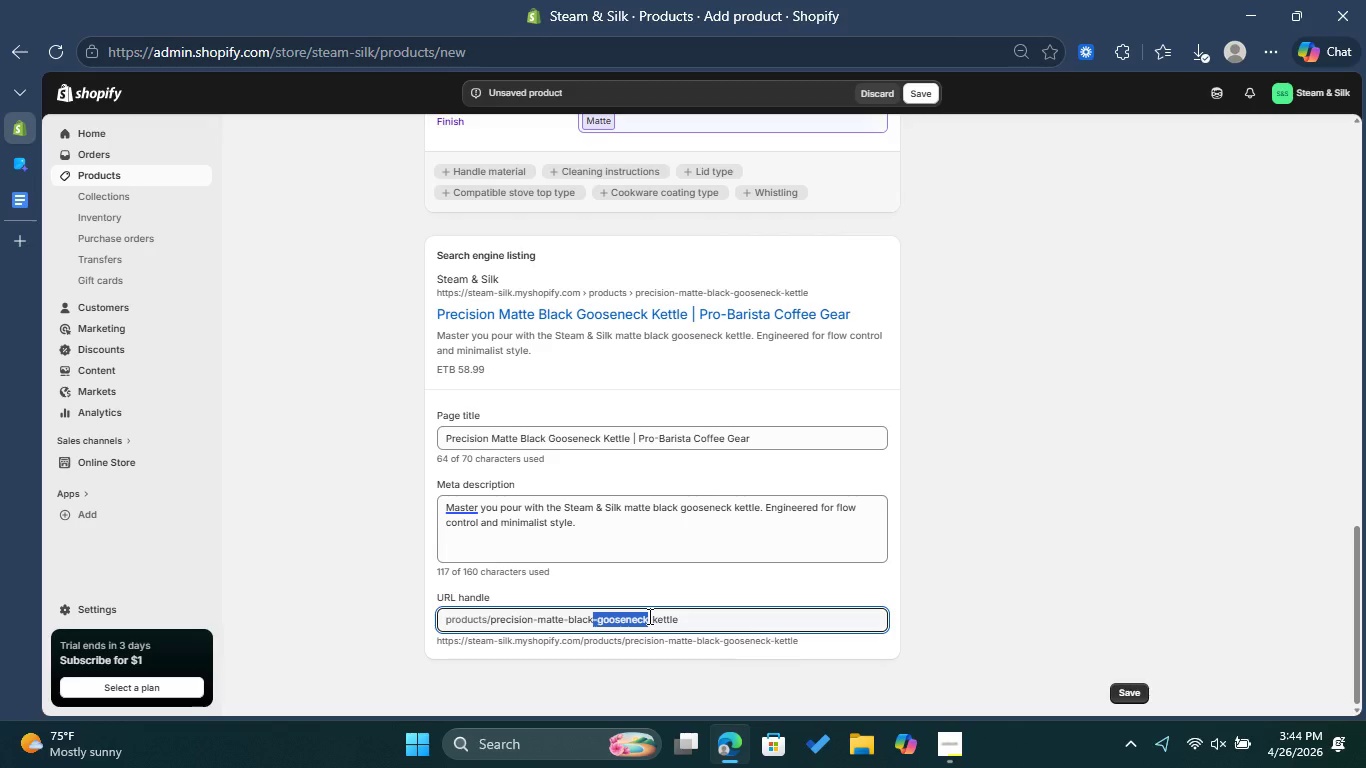 
key(Backspace)
 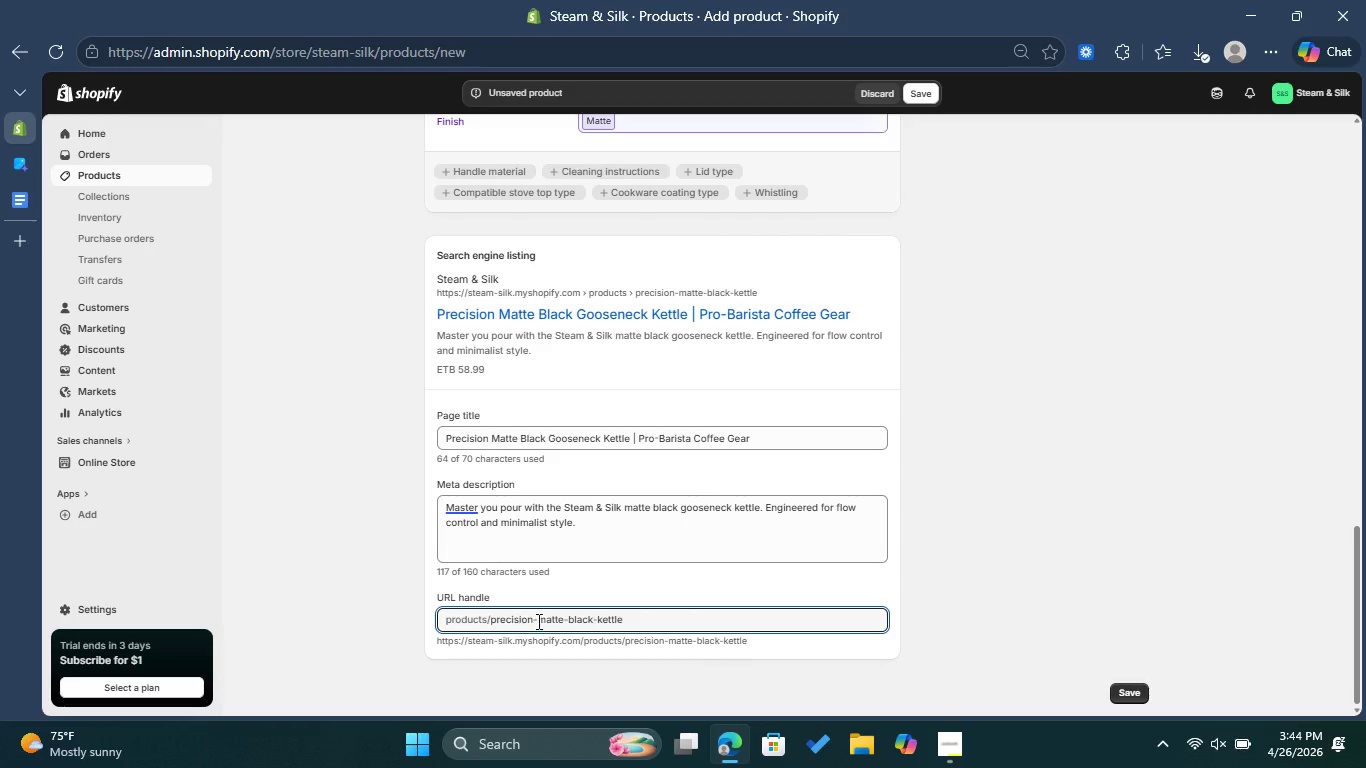 
left_click_drag(start_coordinate=[538, 621], to_coordinate=[487, 621])
 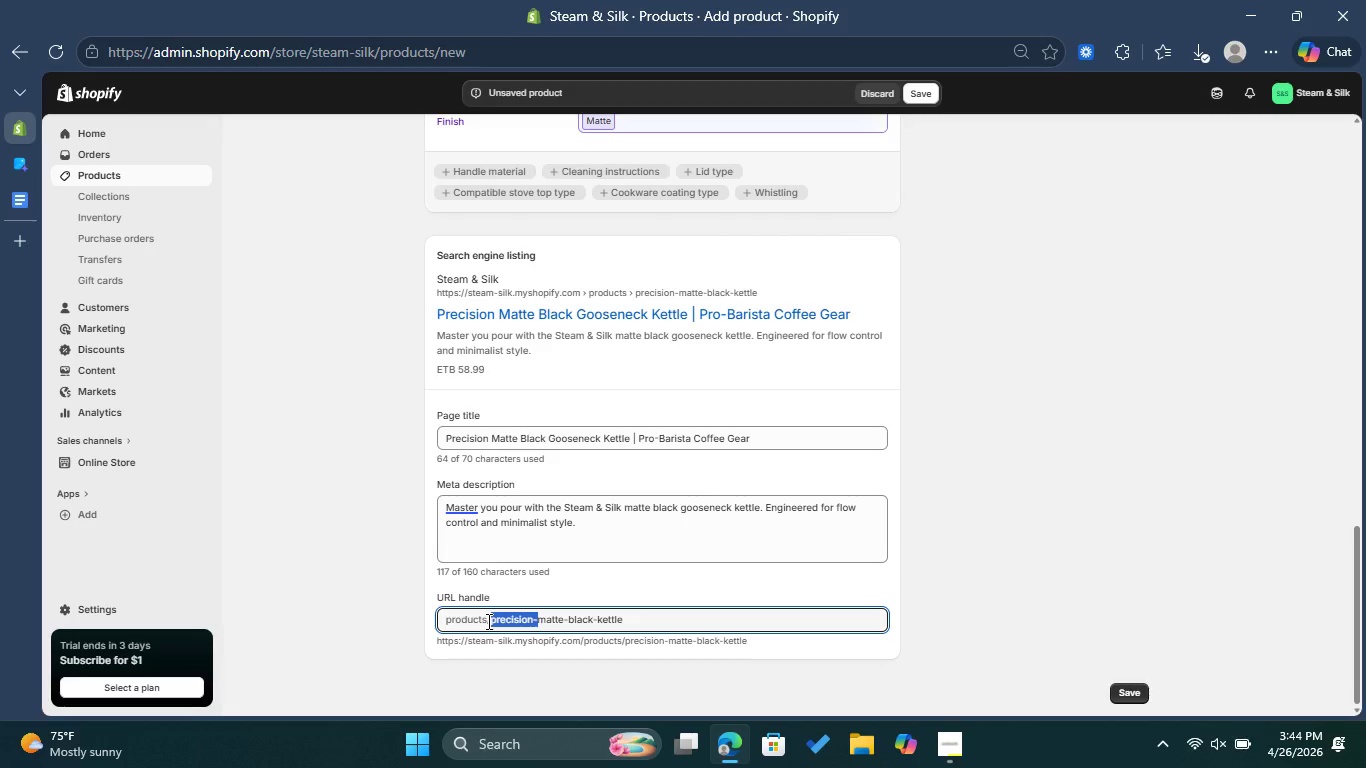 
key(Backspace)
 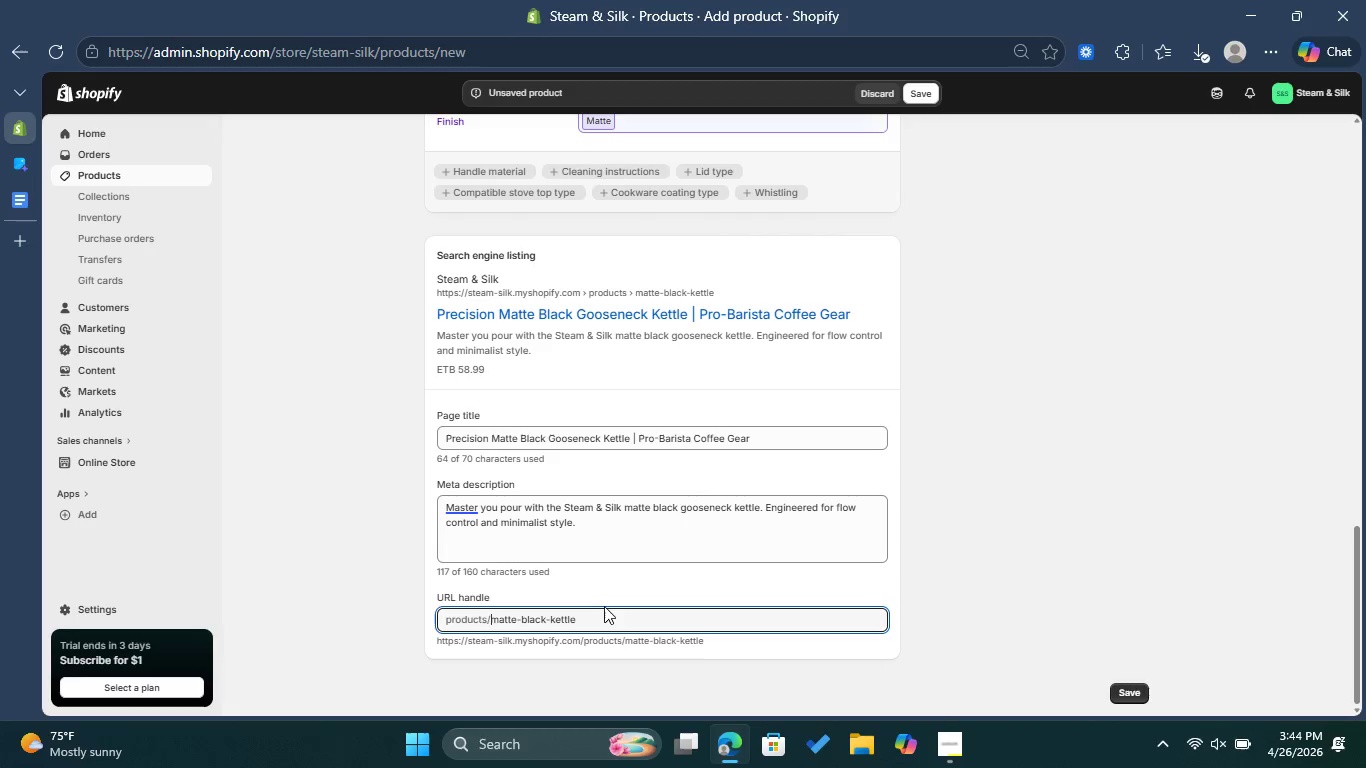 
left_click([606, 619])
 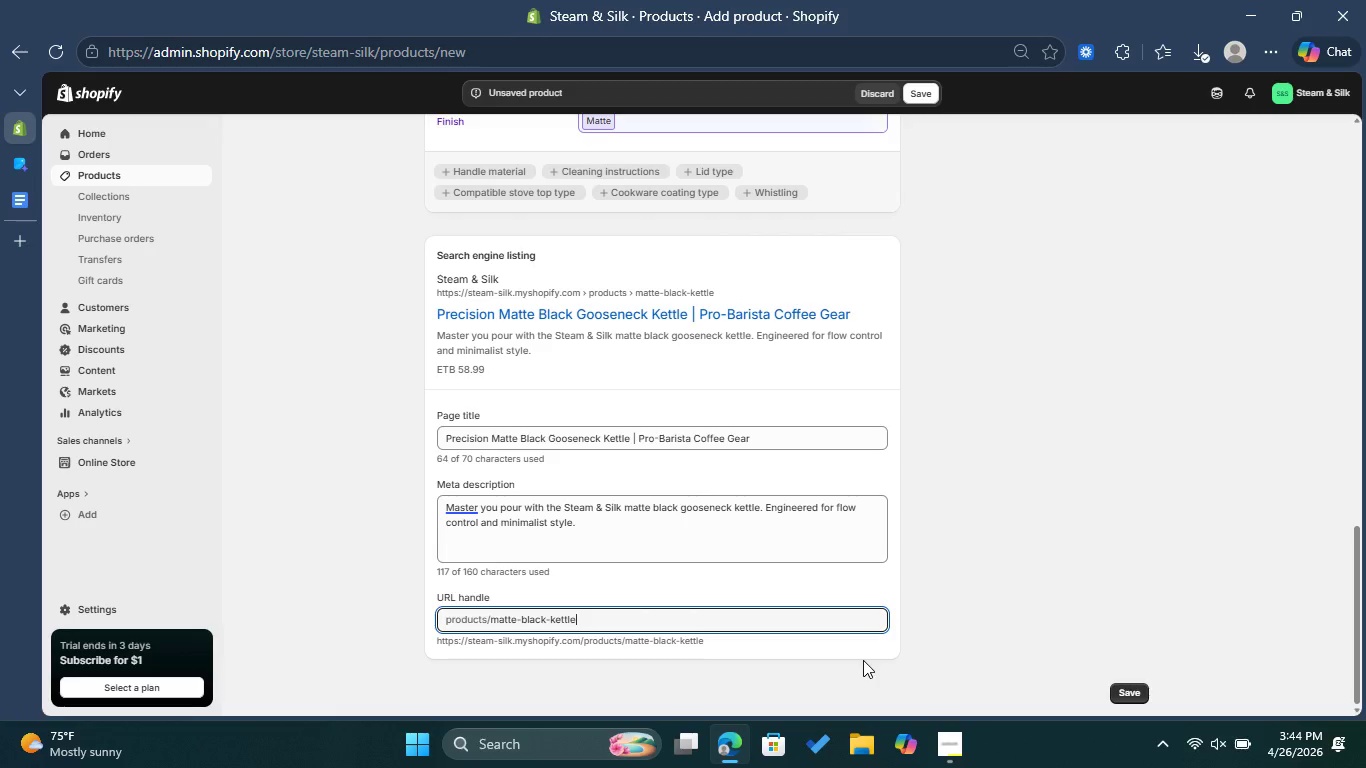 
left_click([1118, 693])
 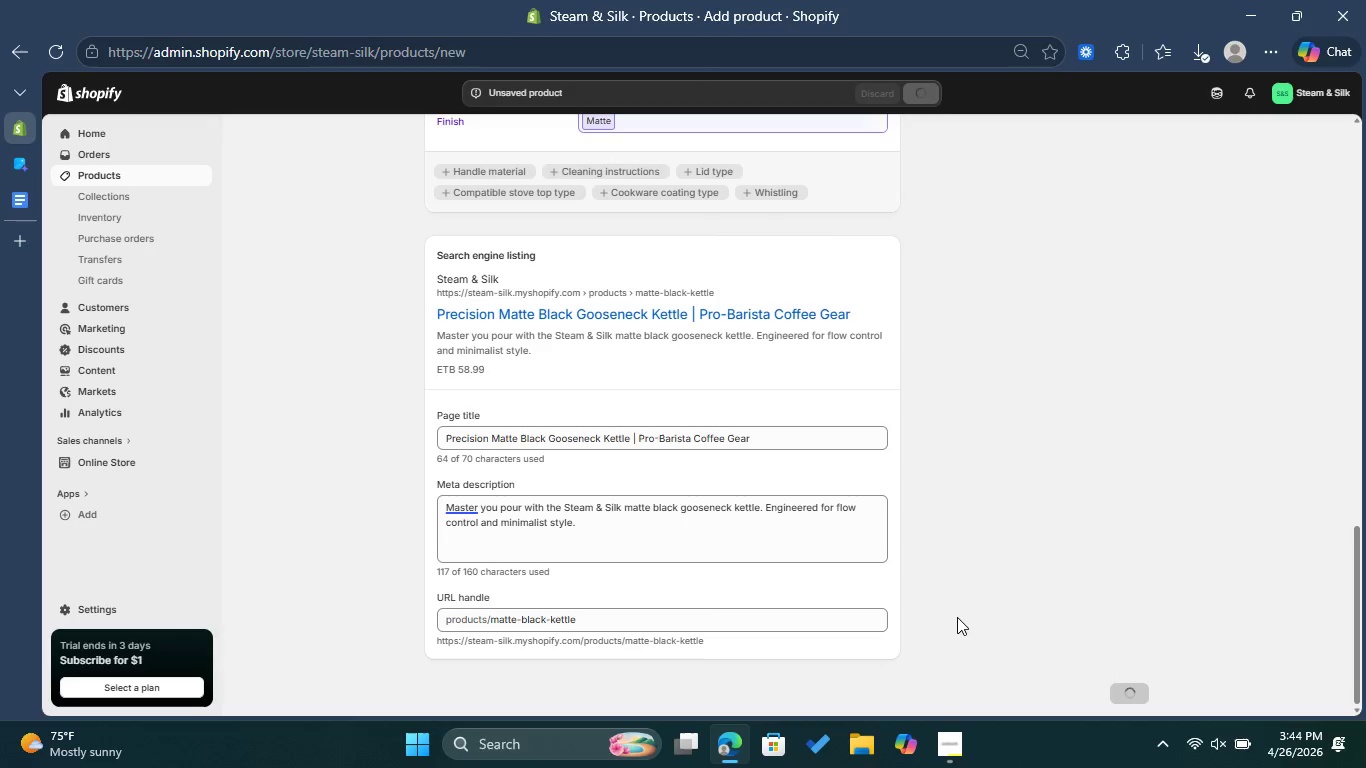 
scroll: coordinate [977, 465], scroll_direction: up, amount: 17.0
 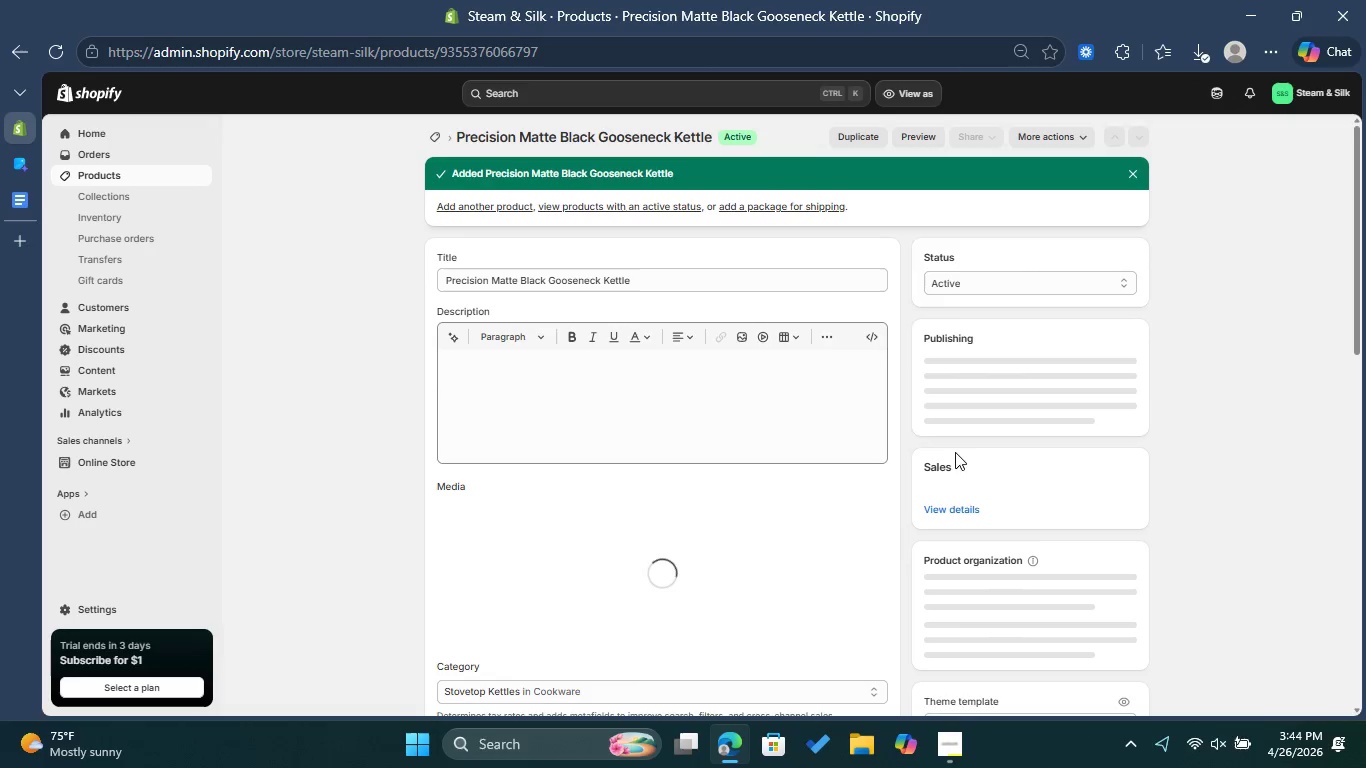 
wait(6.35)
 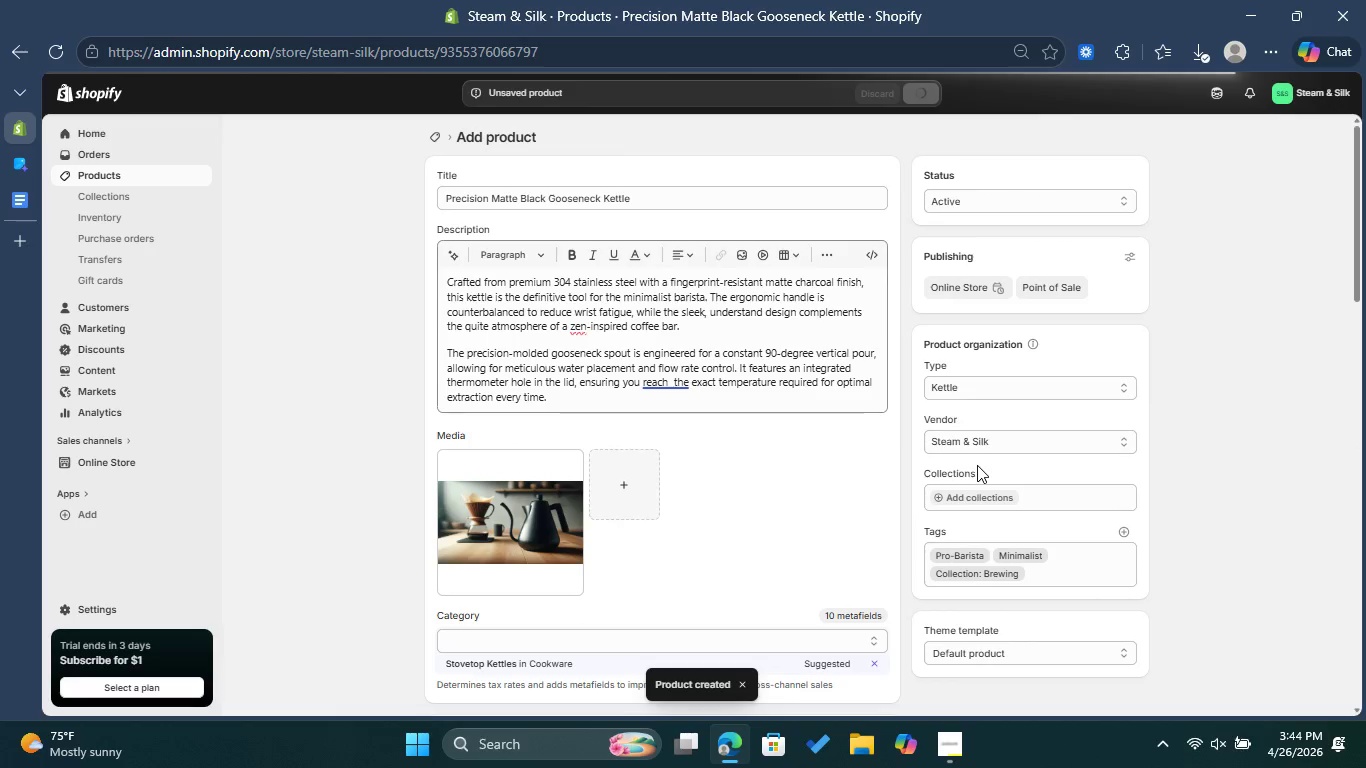 
left_click([491, 207])
 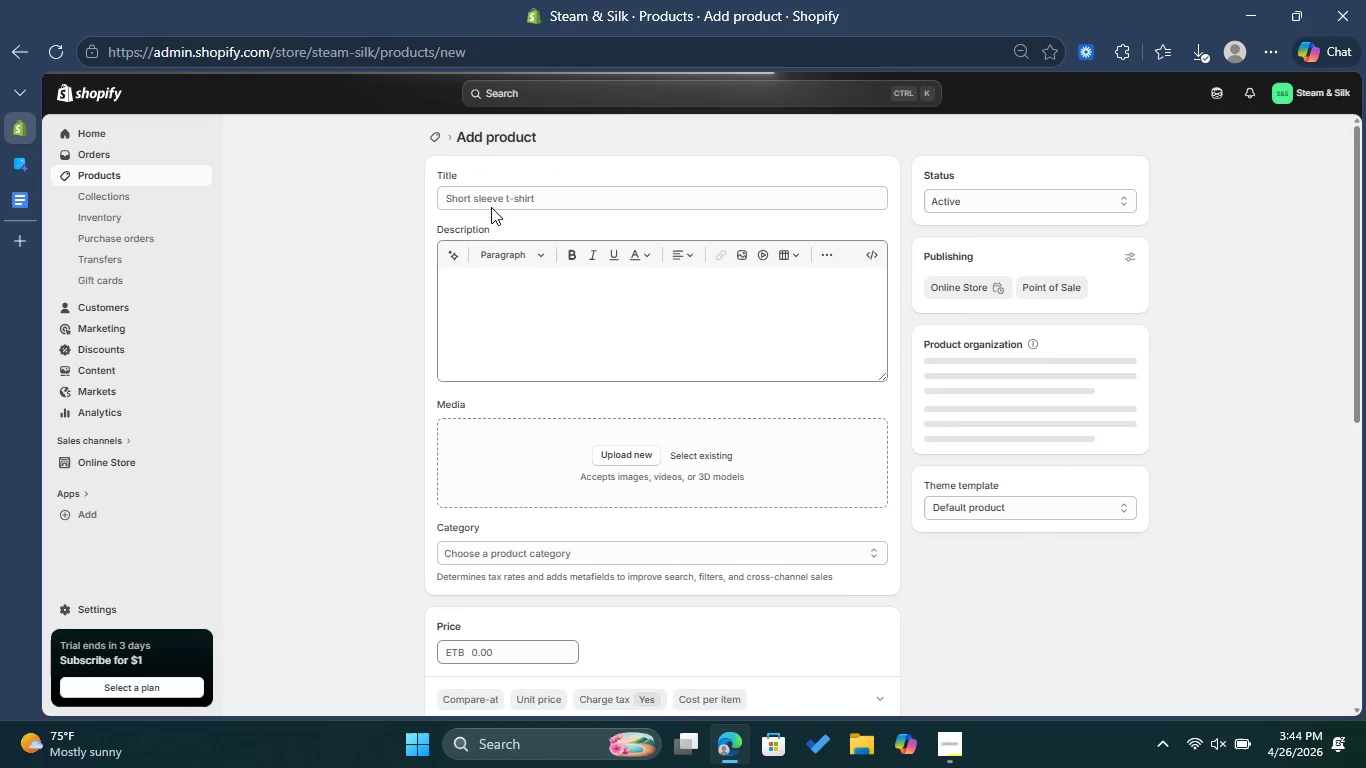 
wait(6.53)
 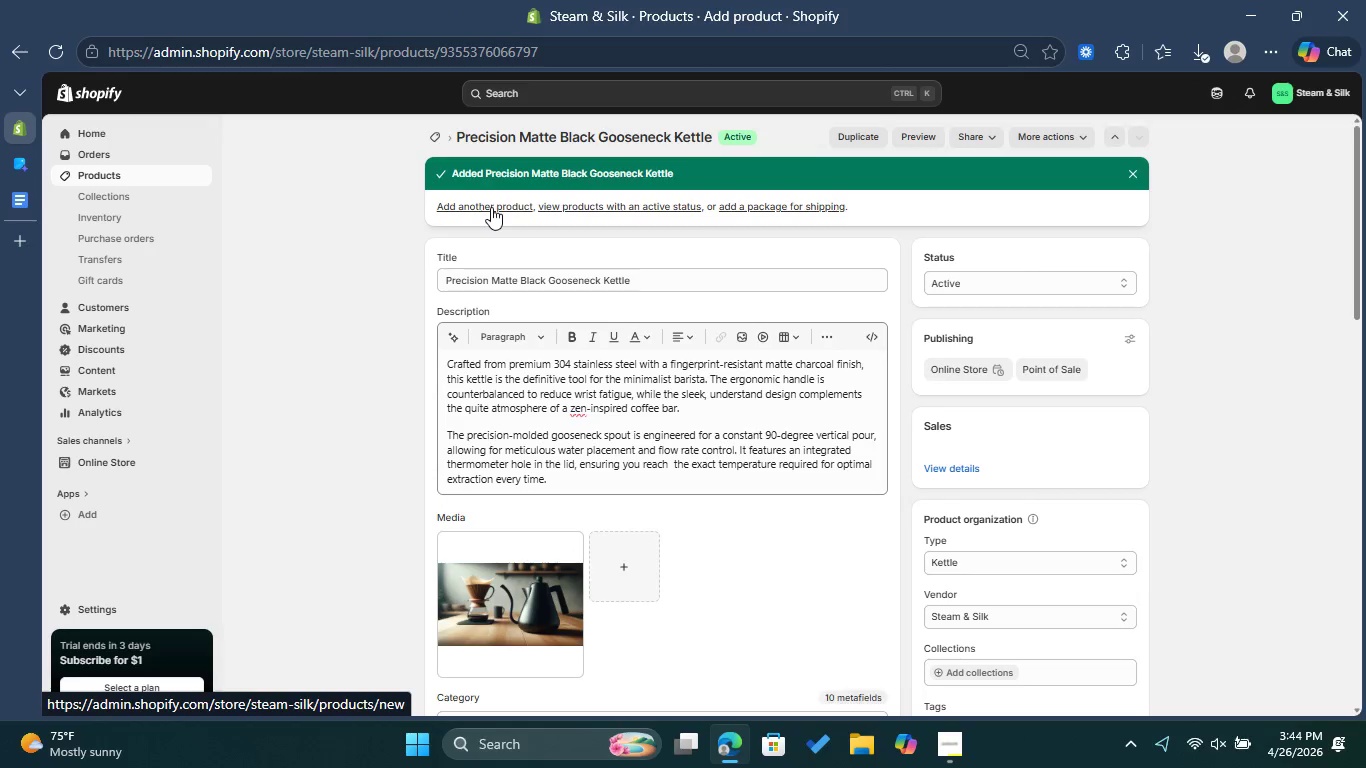 
left_click([502, 196])
 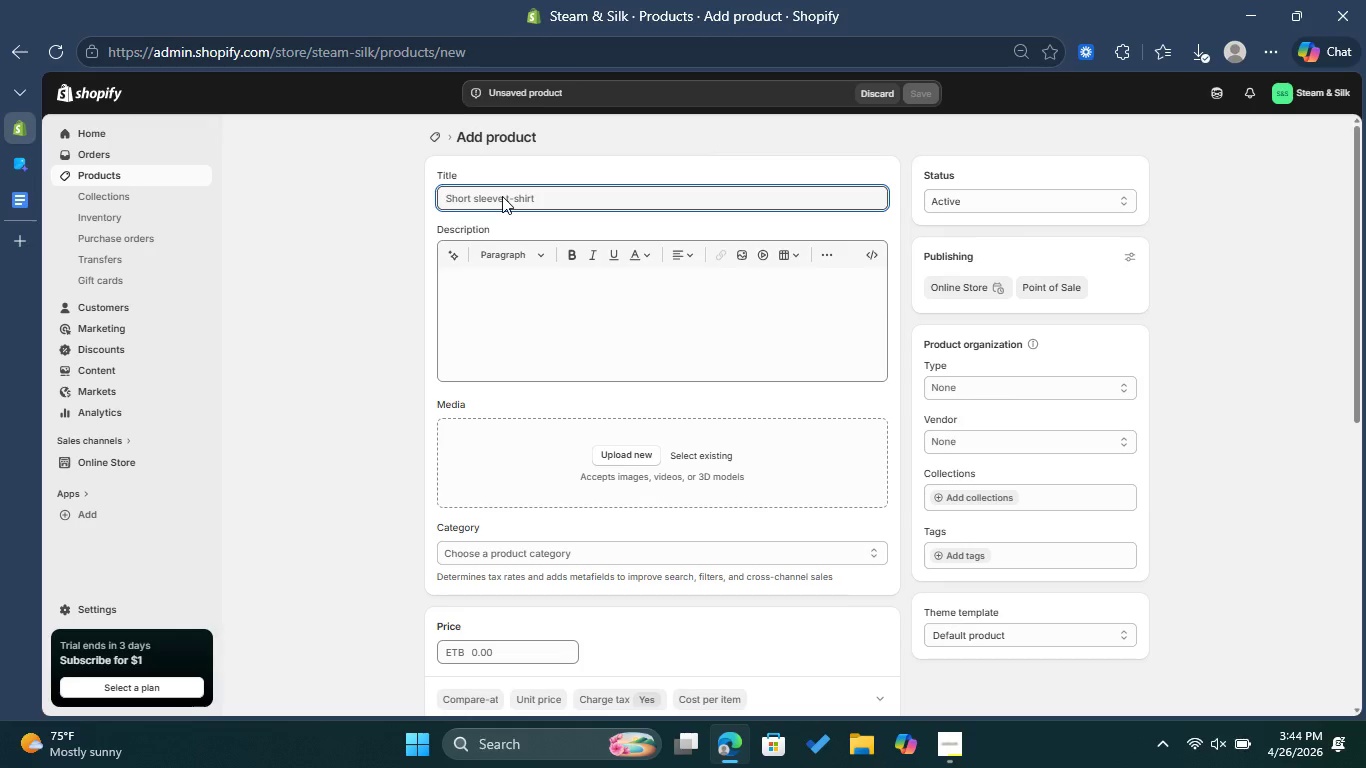 
type(Artisan Polished Copper Gooseneck Kettle )
 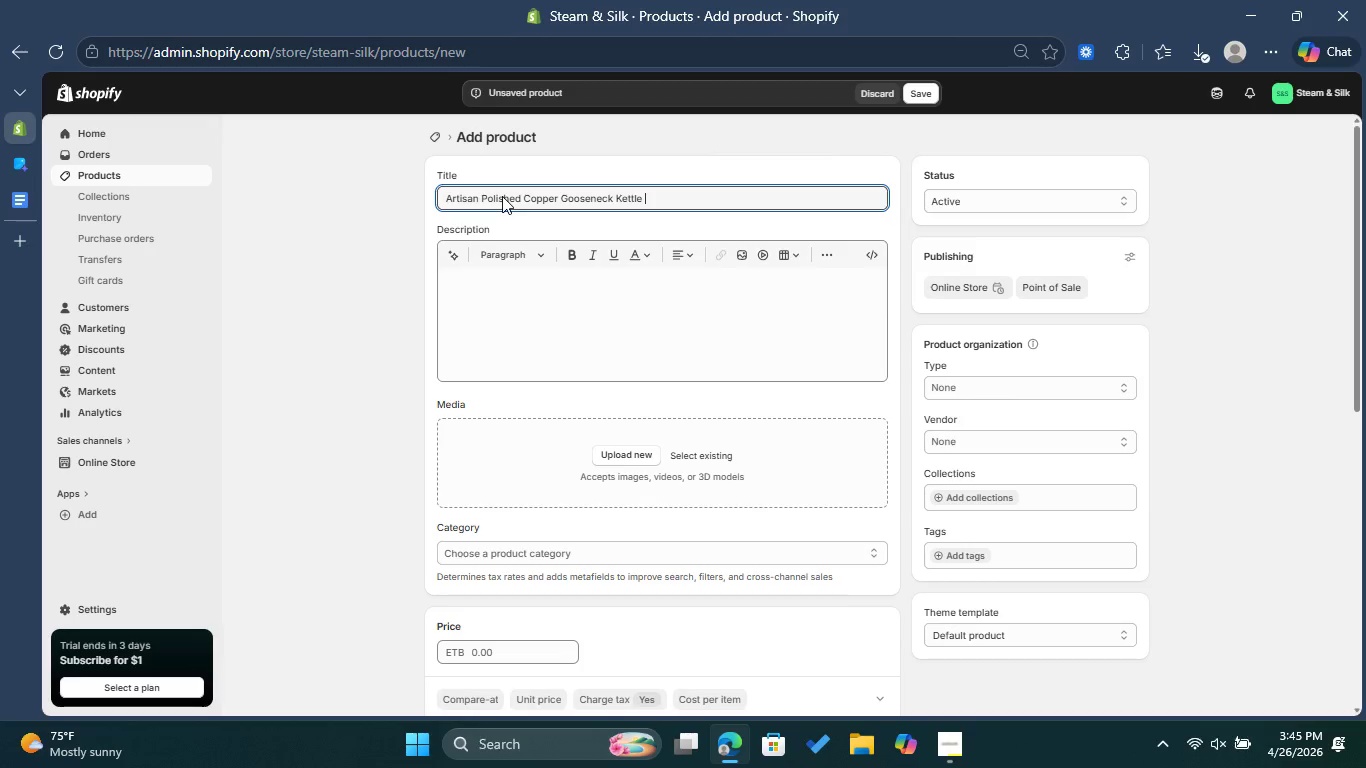 
left_click([496, 294])
 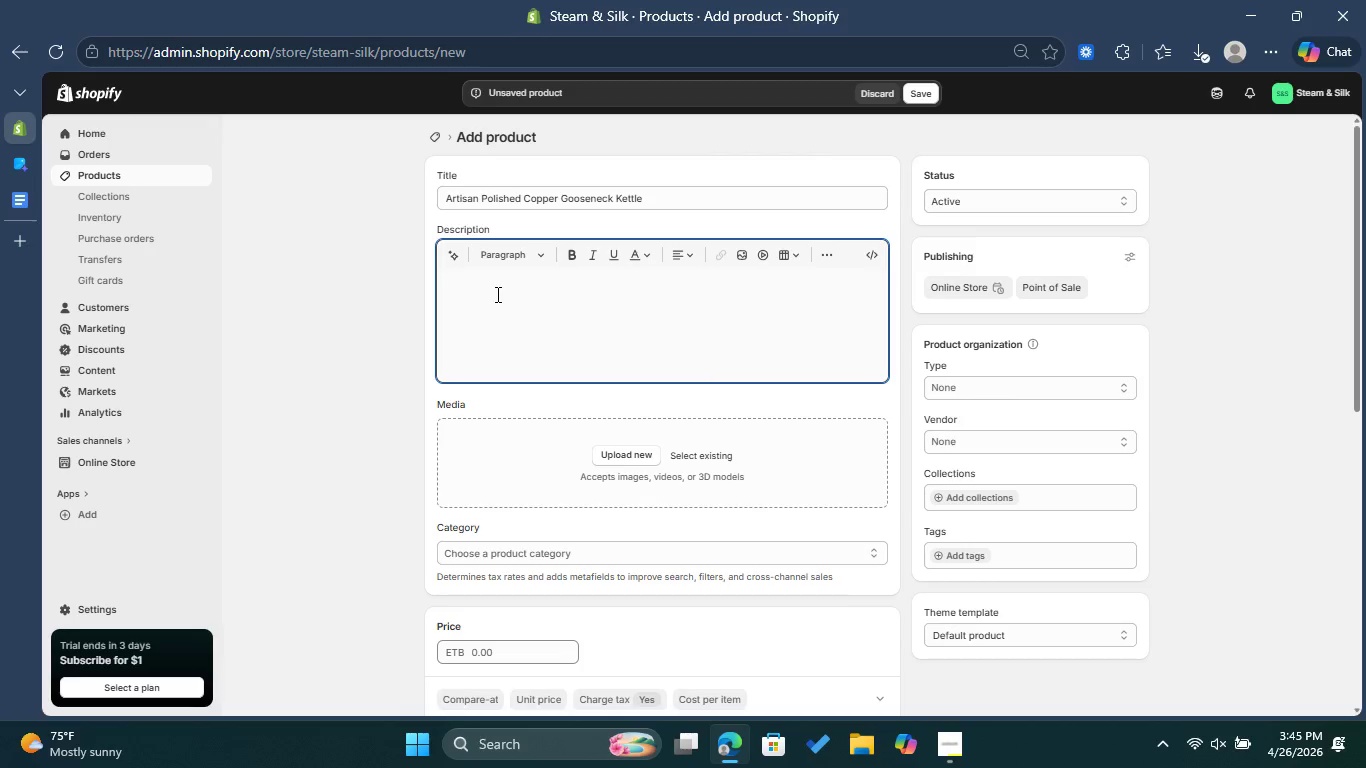 
wait(6.72)
 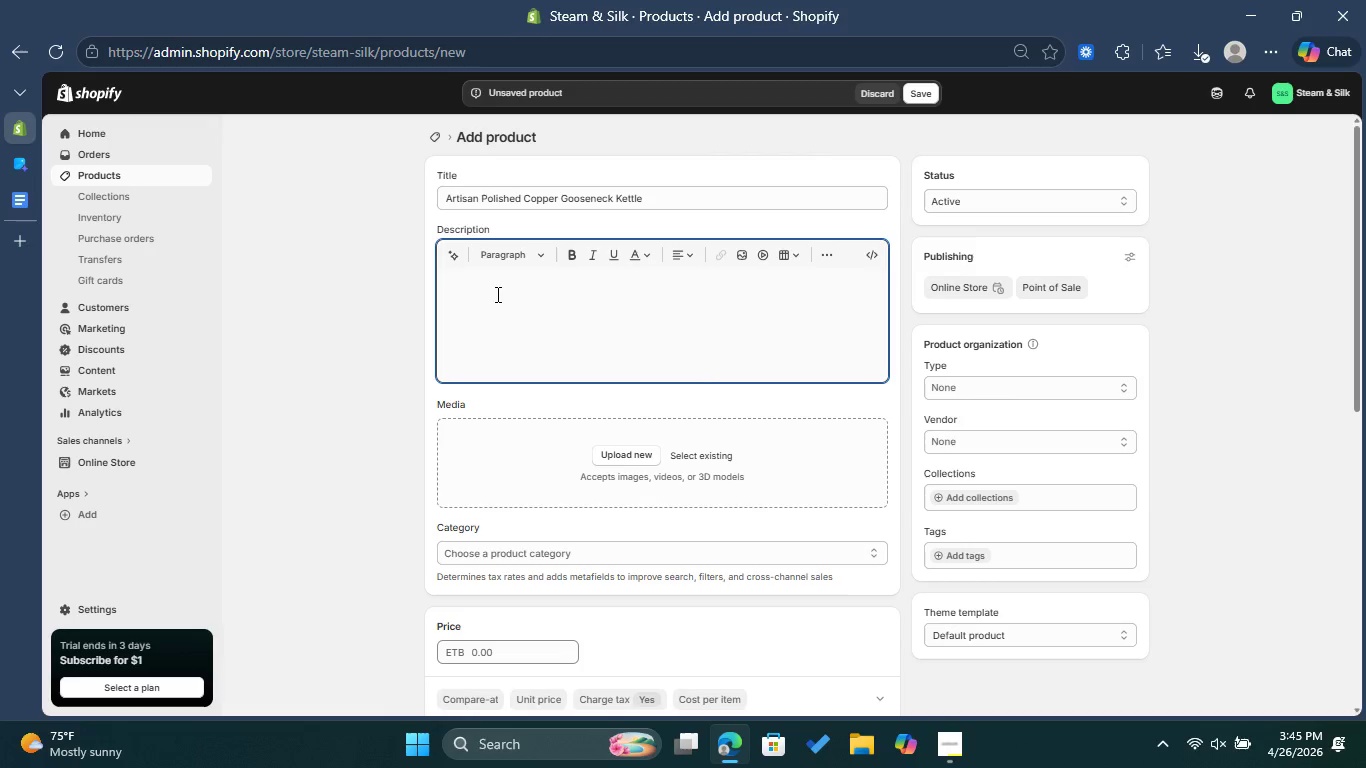 
type(A centerpice )
key(Backspace)
key(Backspace)
key(Backspace)
type(ece of unrivaled craftsam)
key(Backspace)
key(Backspace)
type(manship )
key(Backspace)
type(, this kettle features a high-luster )
 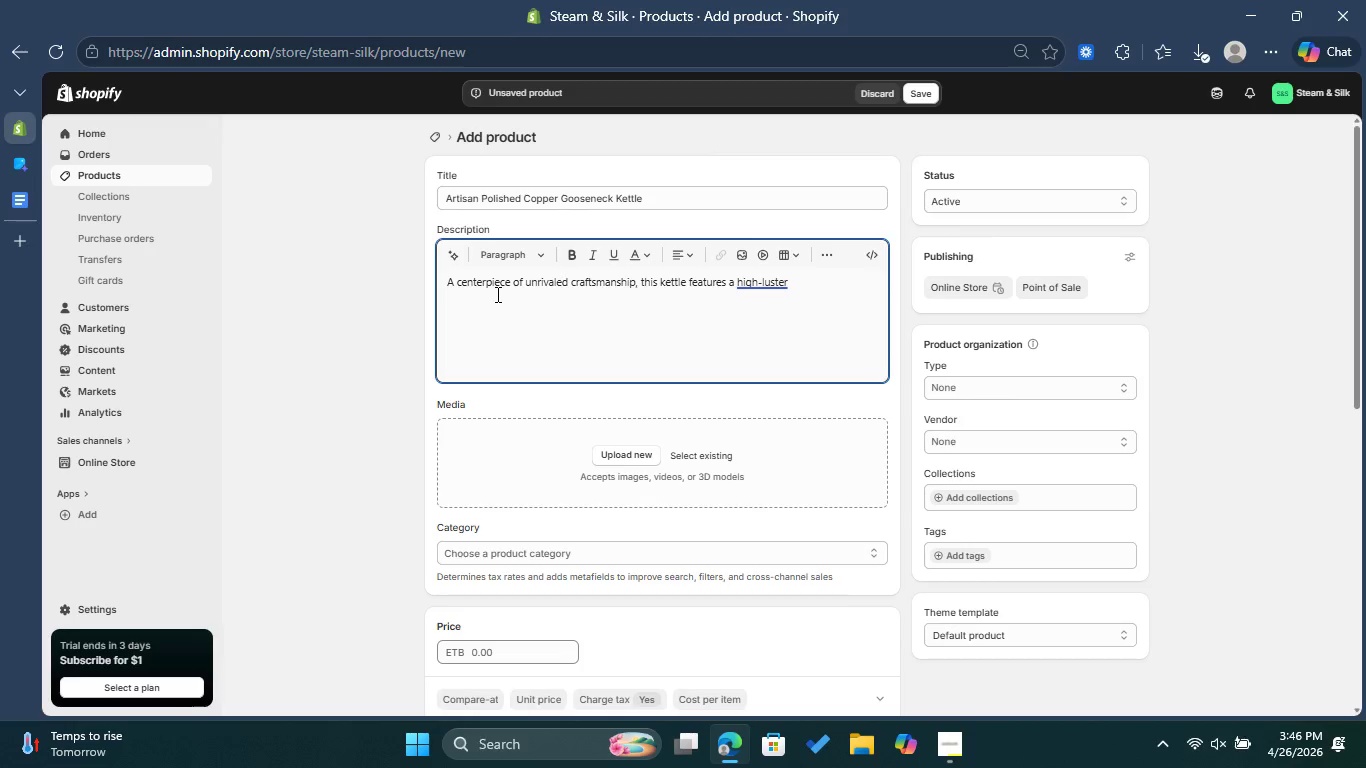 
type(polished ci)
key(Backspace)
type(opper exterior over a robust stainless steel )
 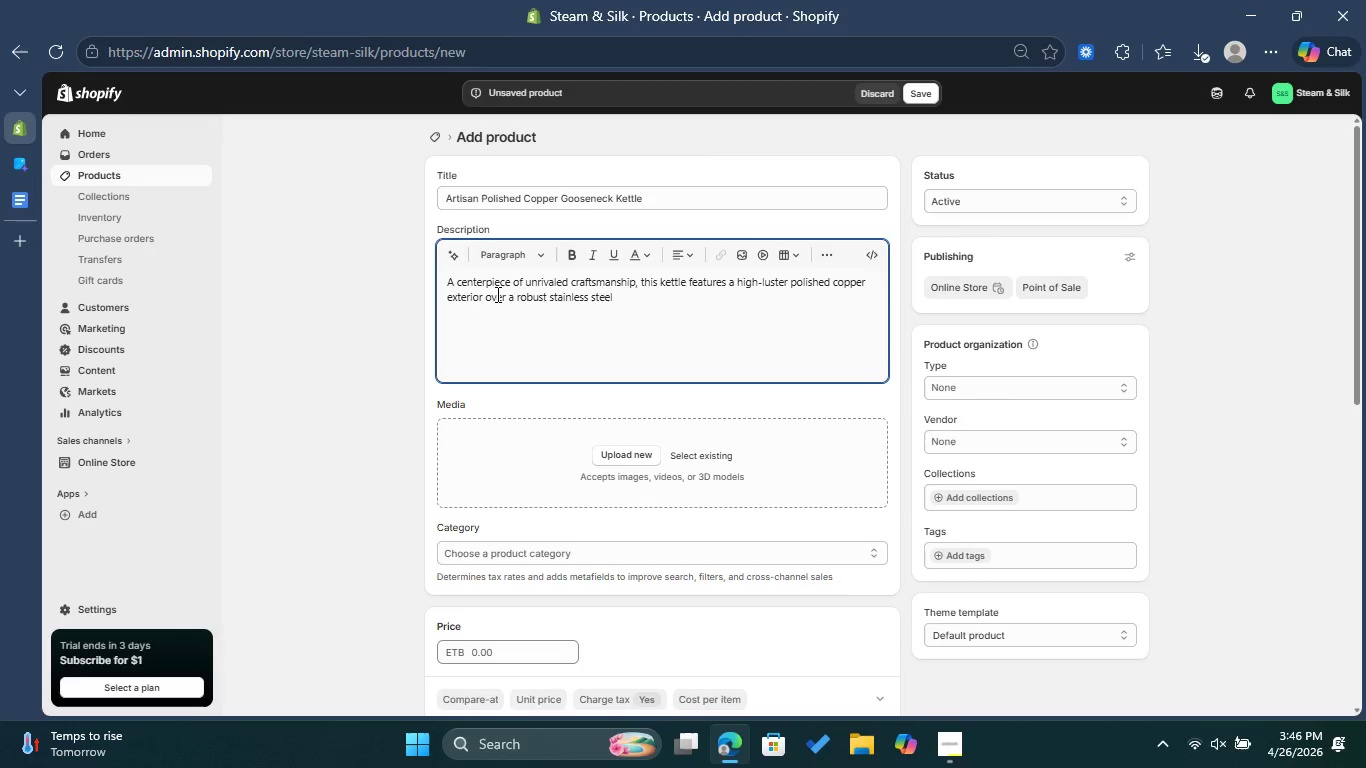 
wait(5.38)
 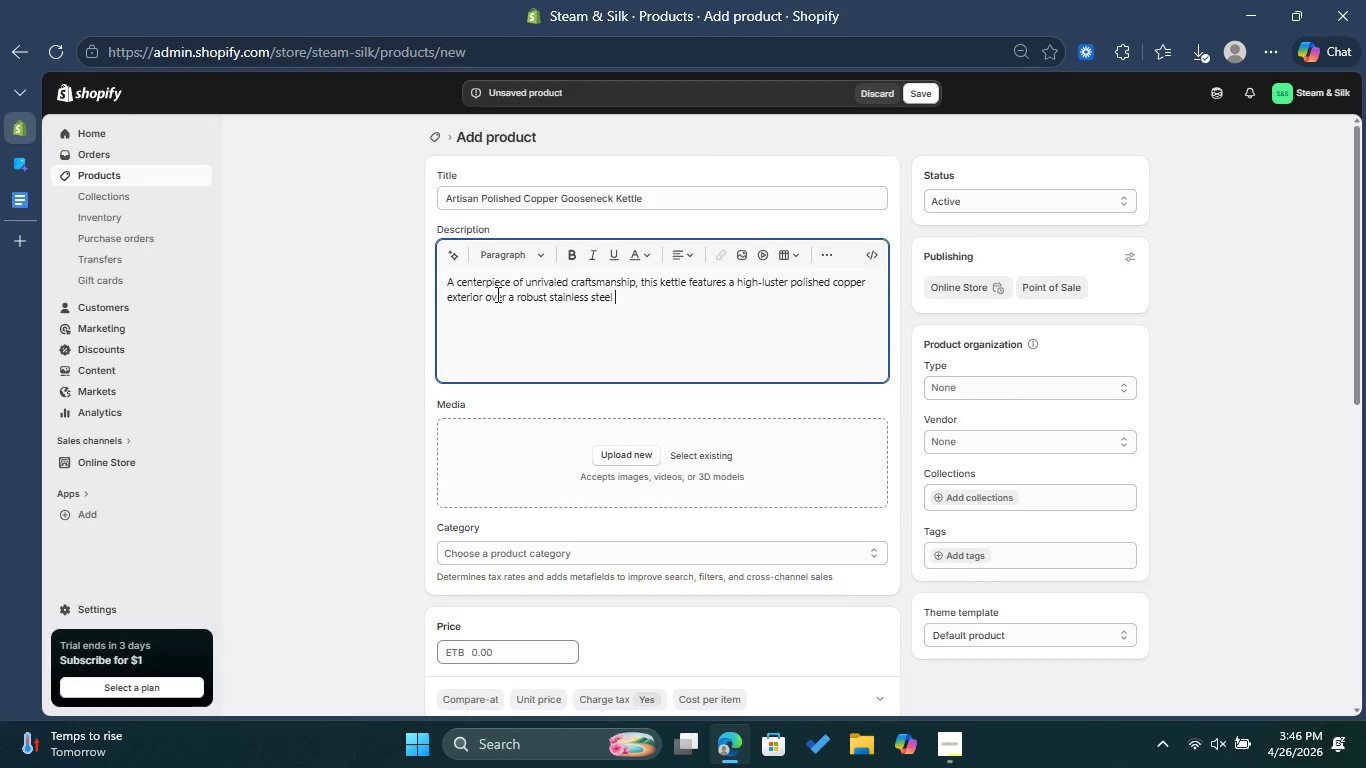 
type(core. The )
 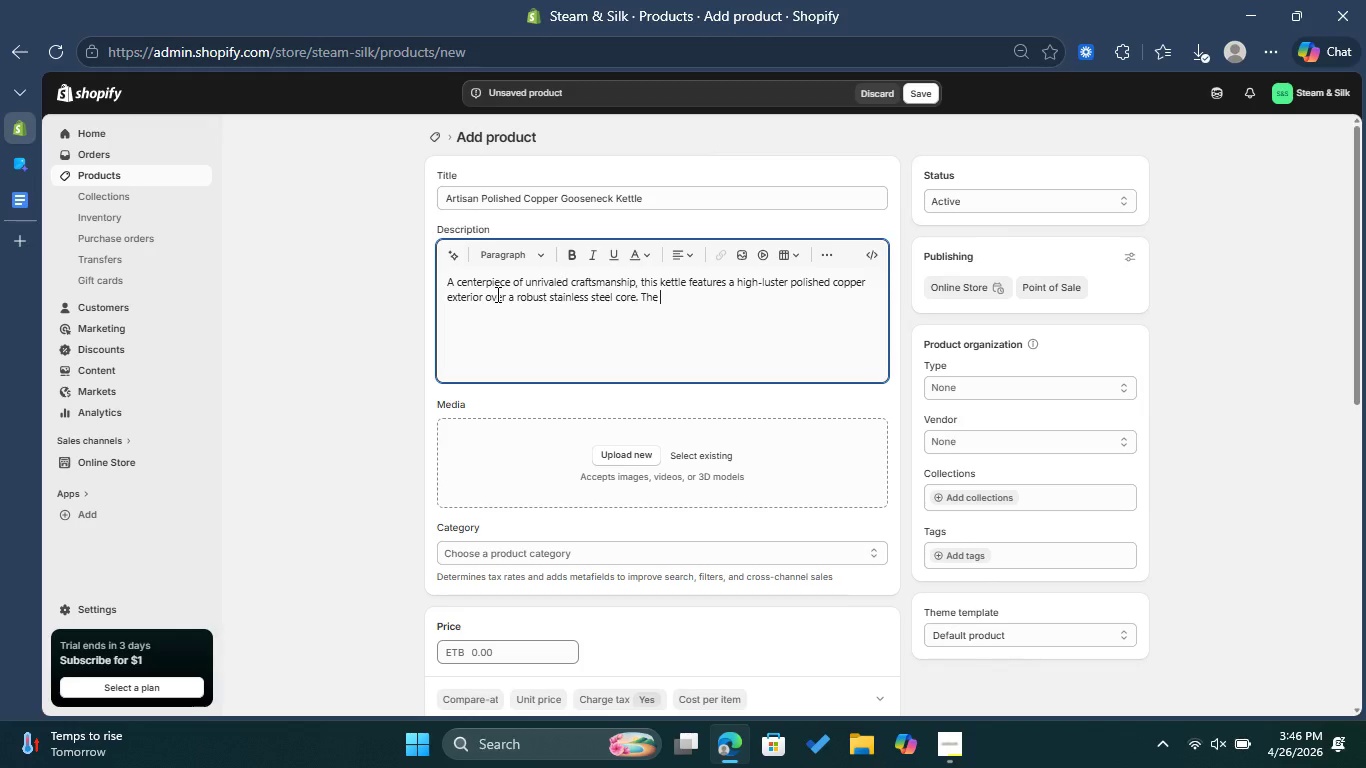 
type(natural warmthh of the metal )
 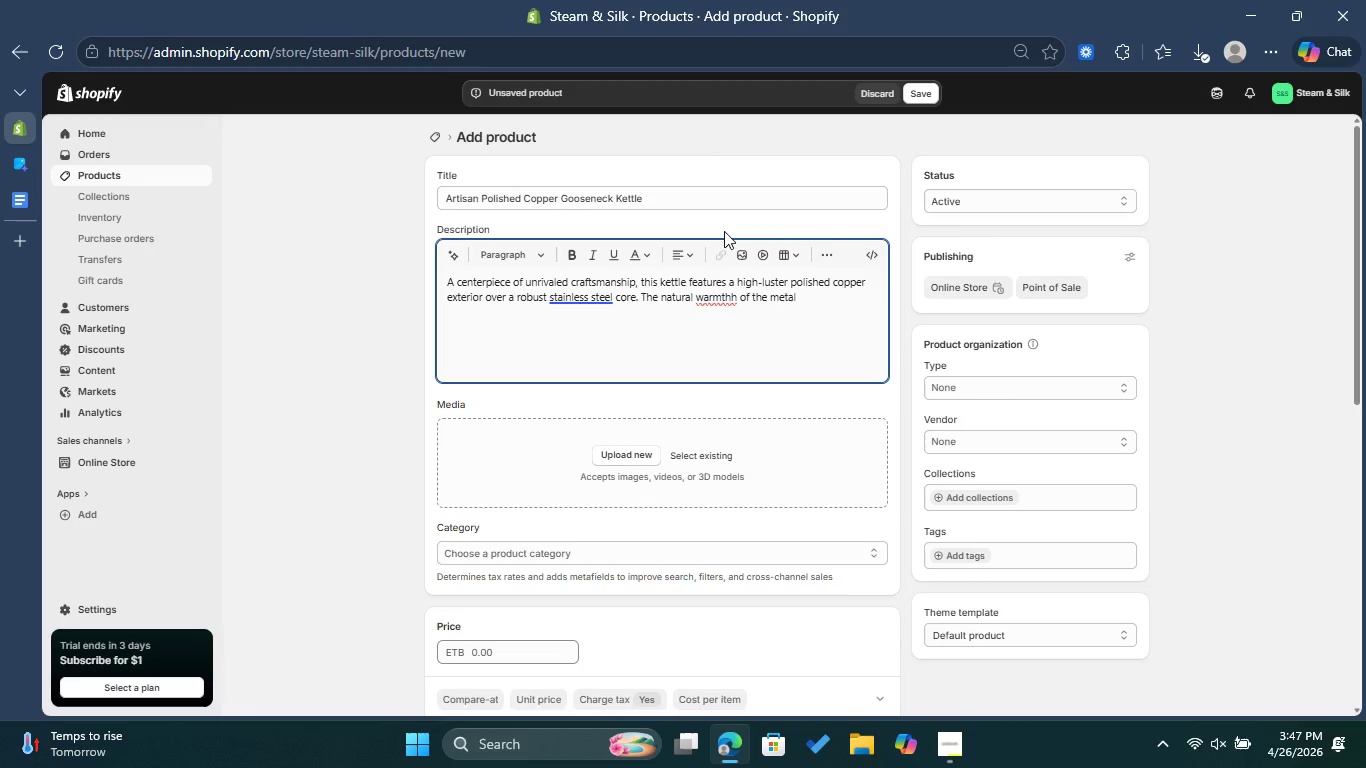 
left_click([732, 298])
 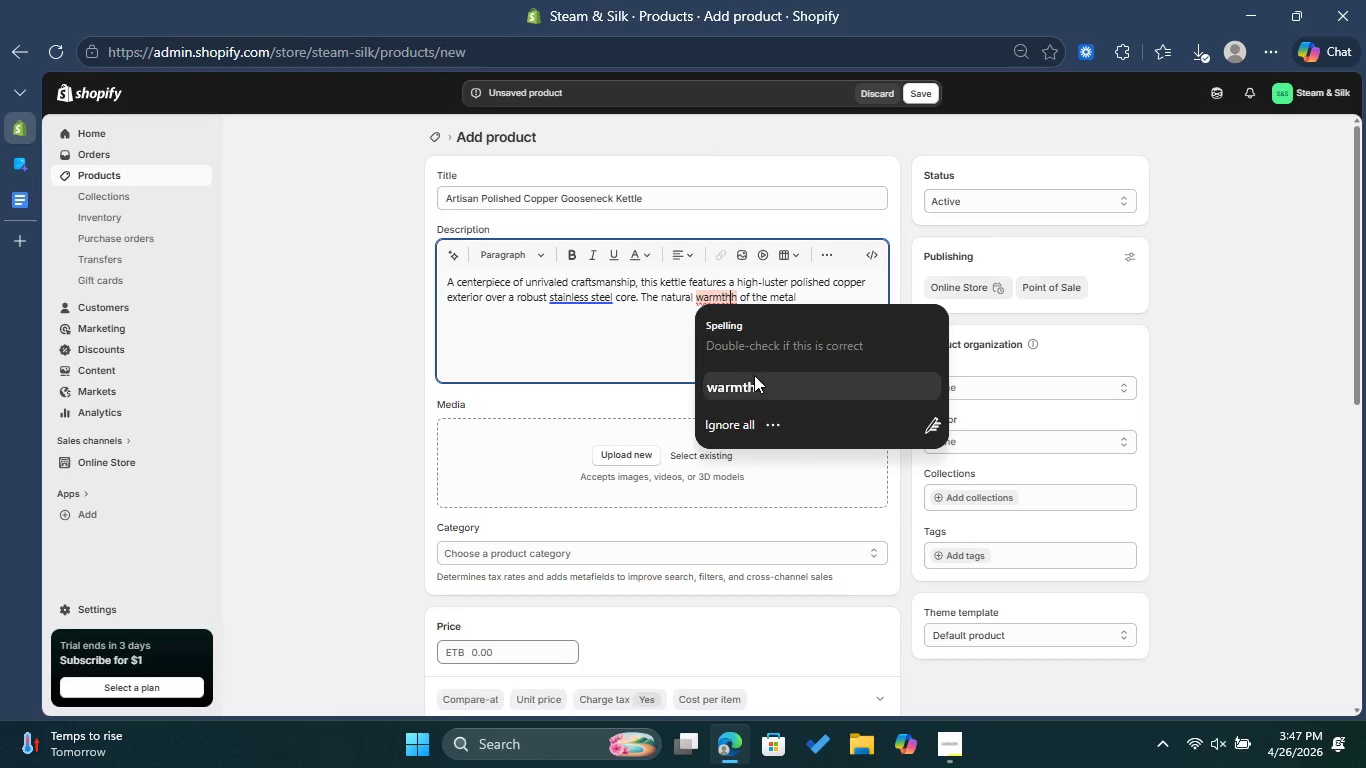 
left_click([754, 375])
 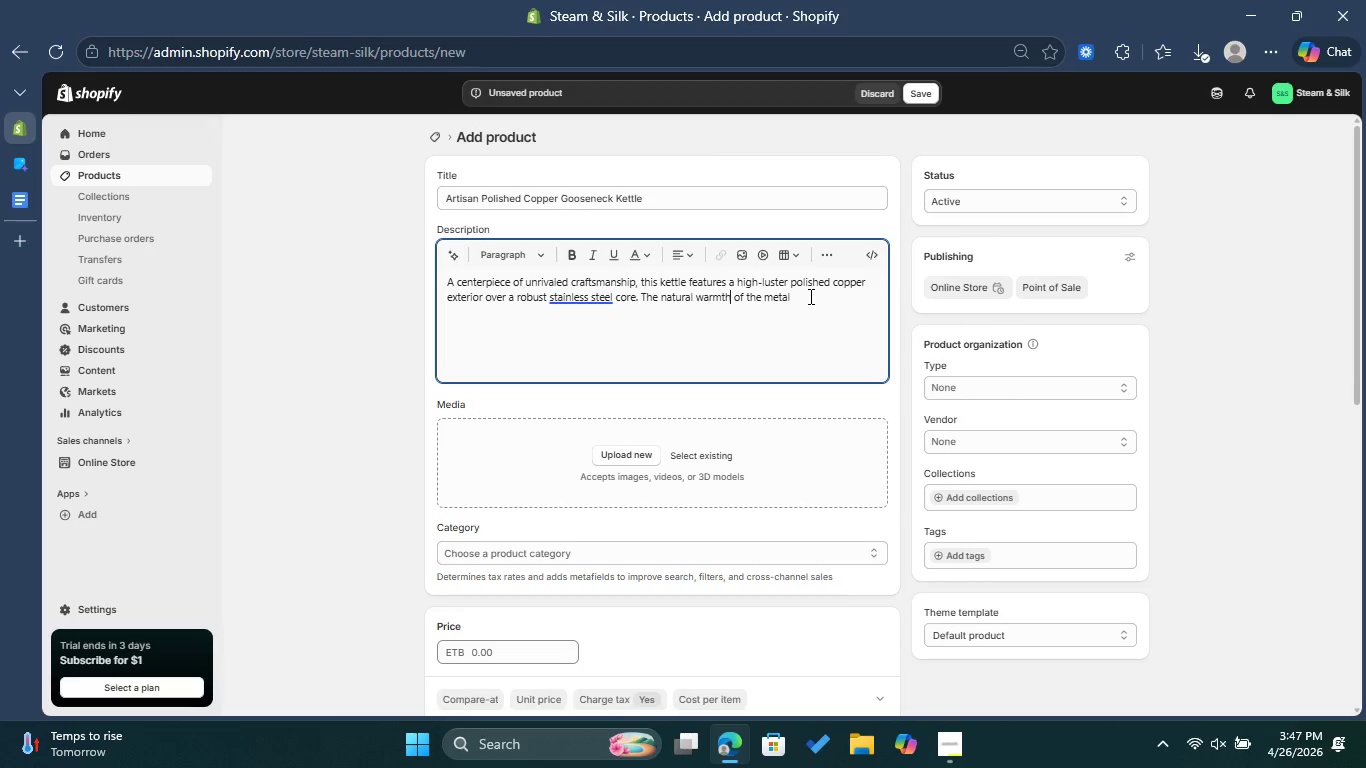 
left_click([809, 296])
 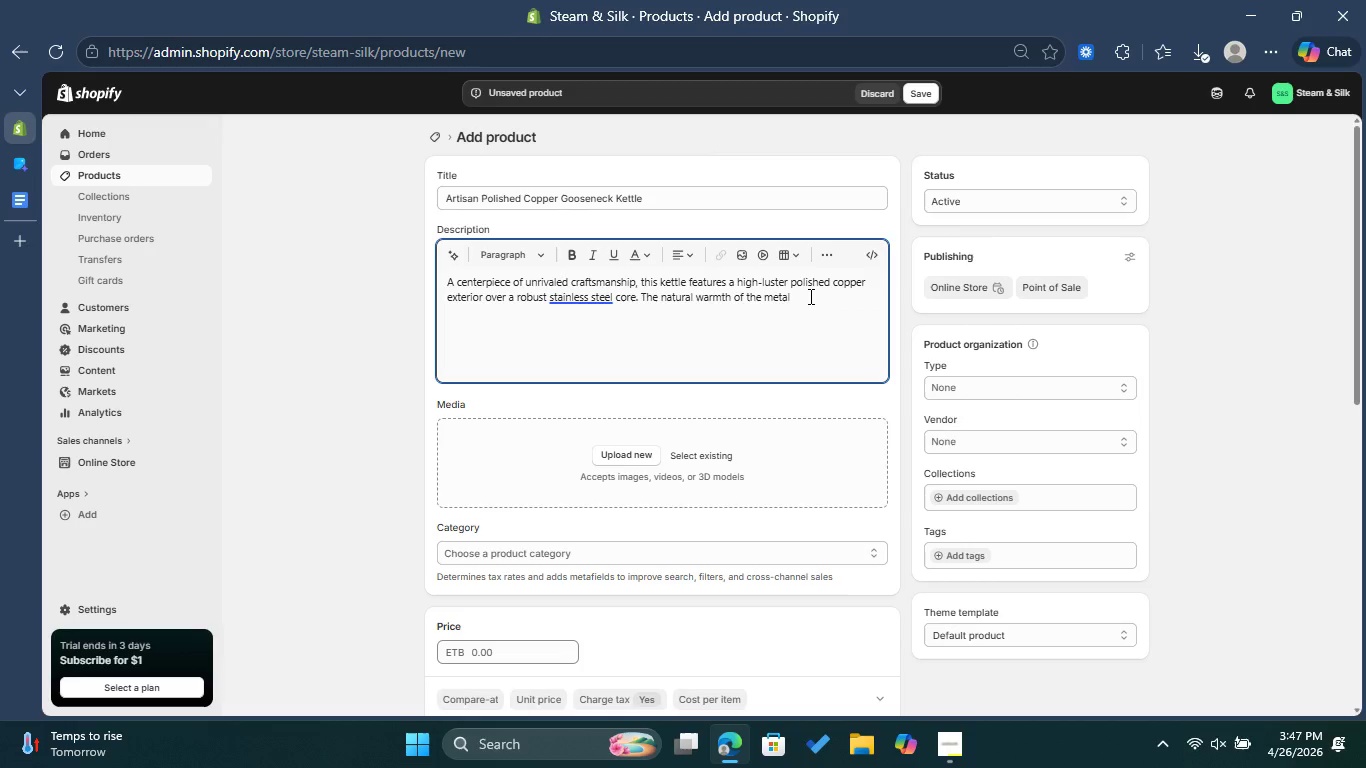 
type(is pai)
 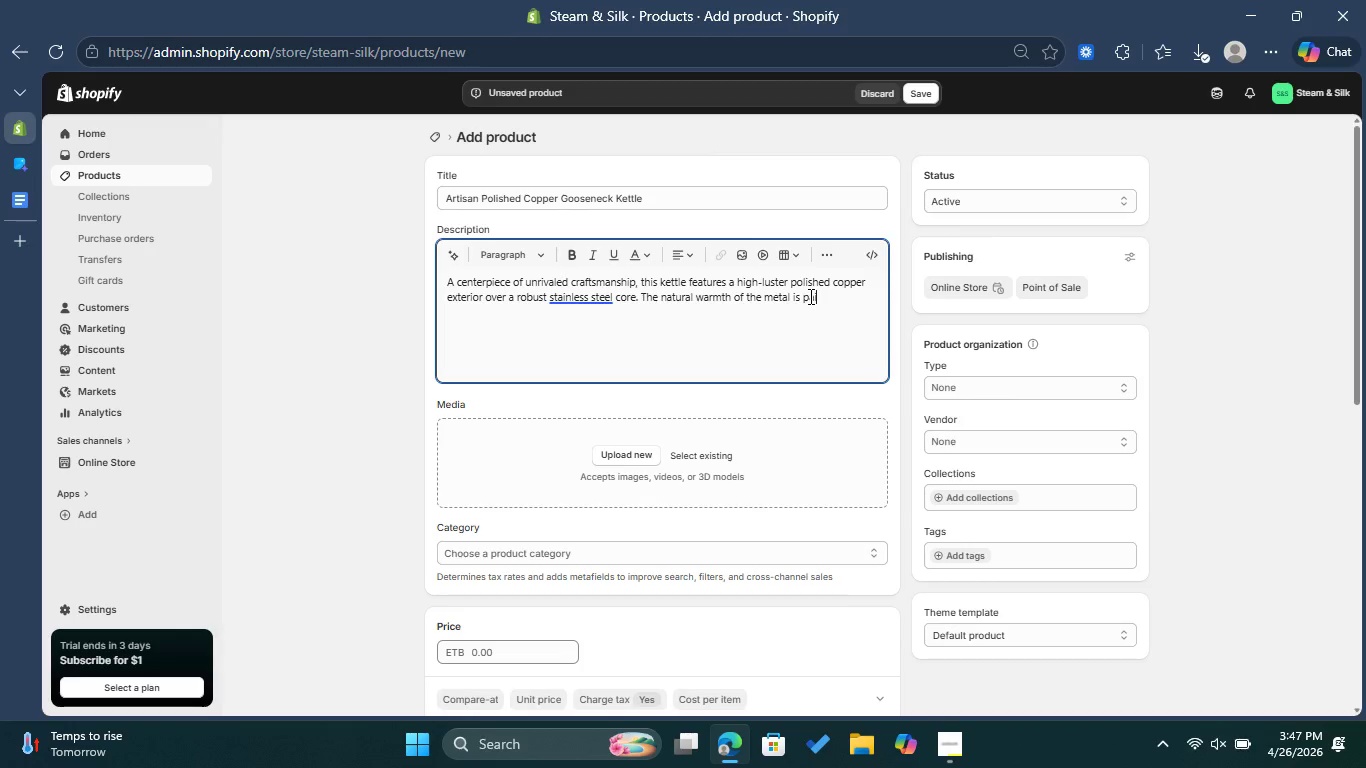 
type(red )
 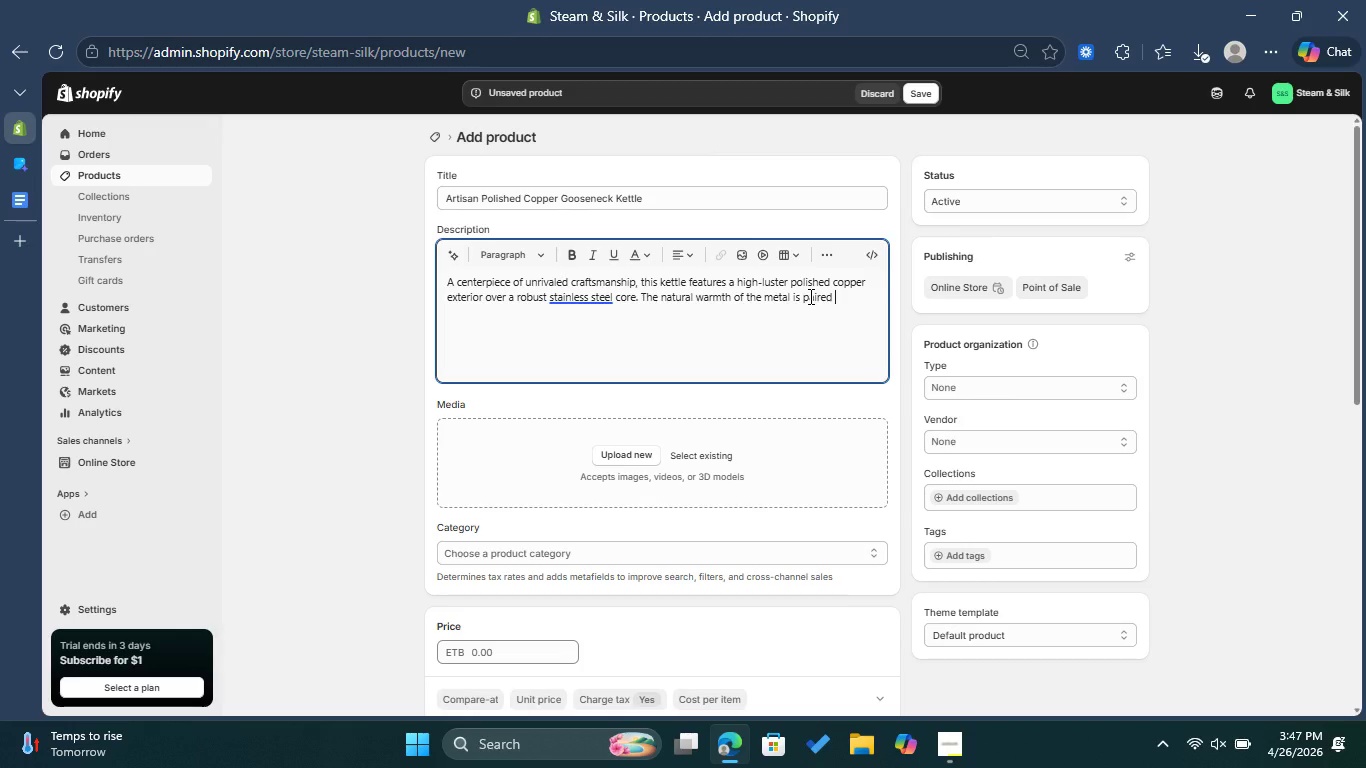 
type(with a hand-finished walnut handle )
 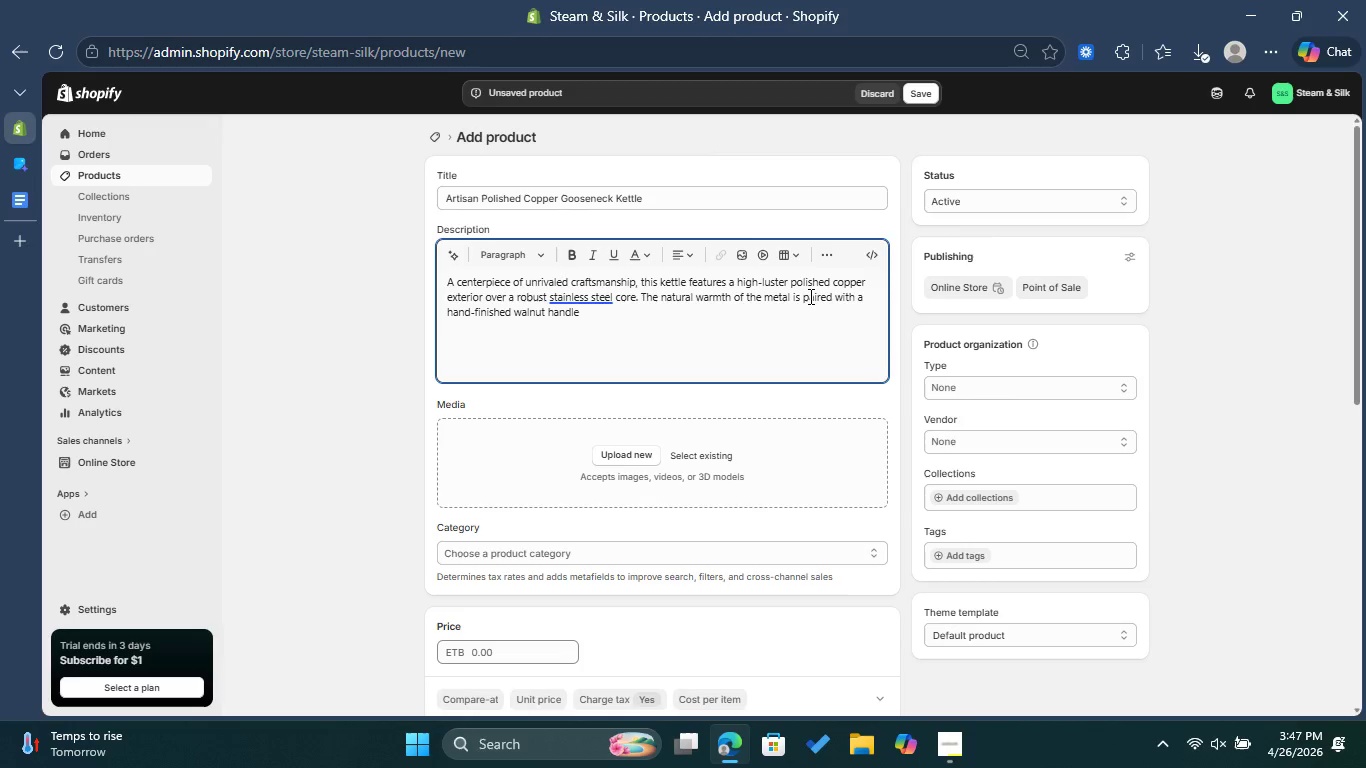 
type(and )
 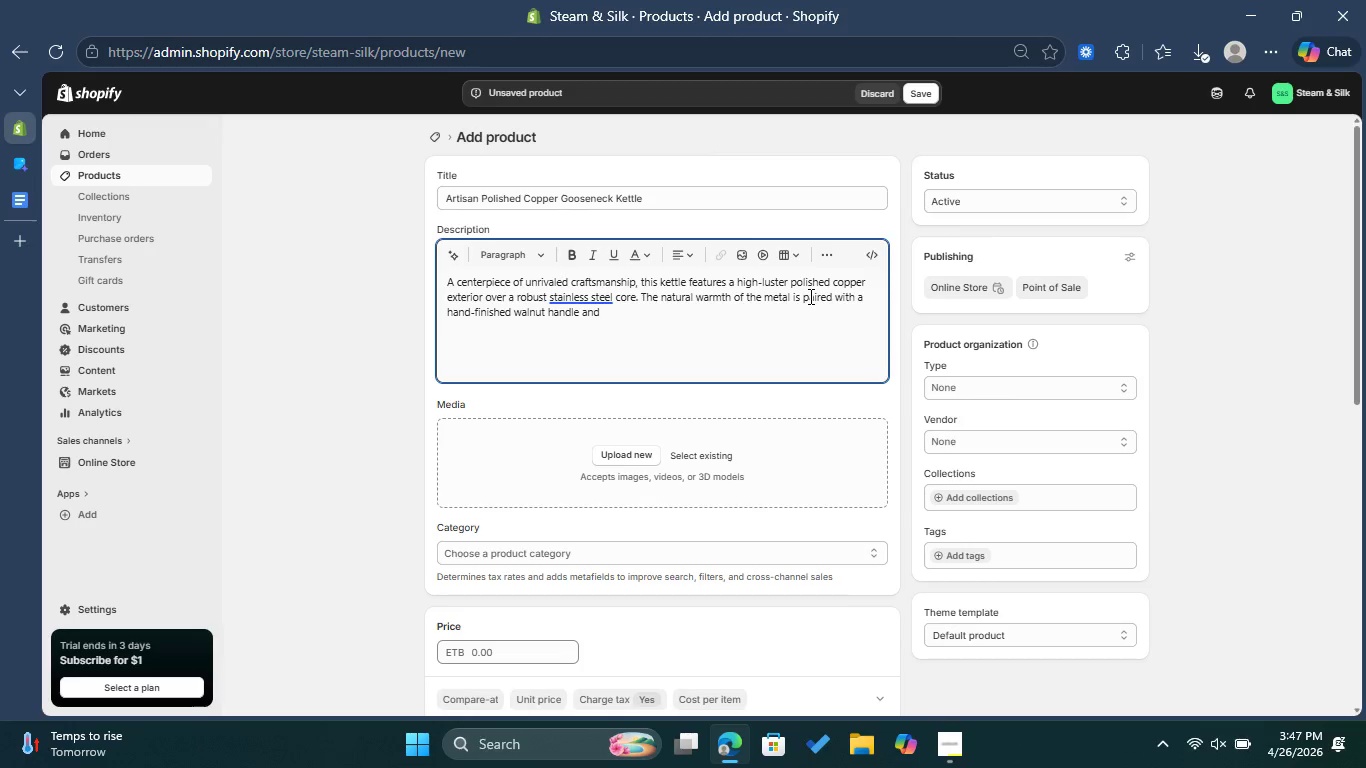 
type(lid knob )
key(Backspace)
type(, creating a striking visual contrast )
 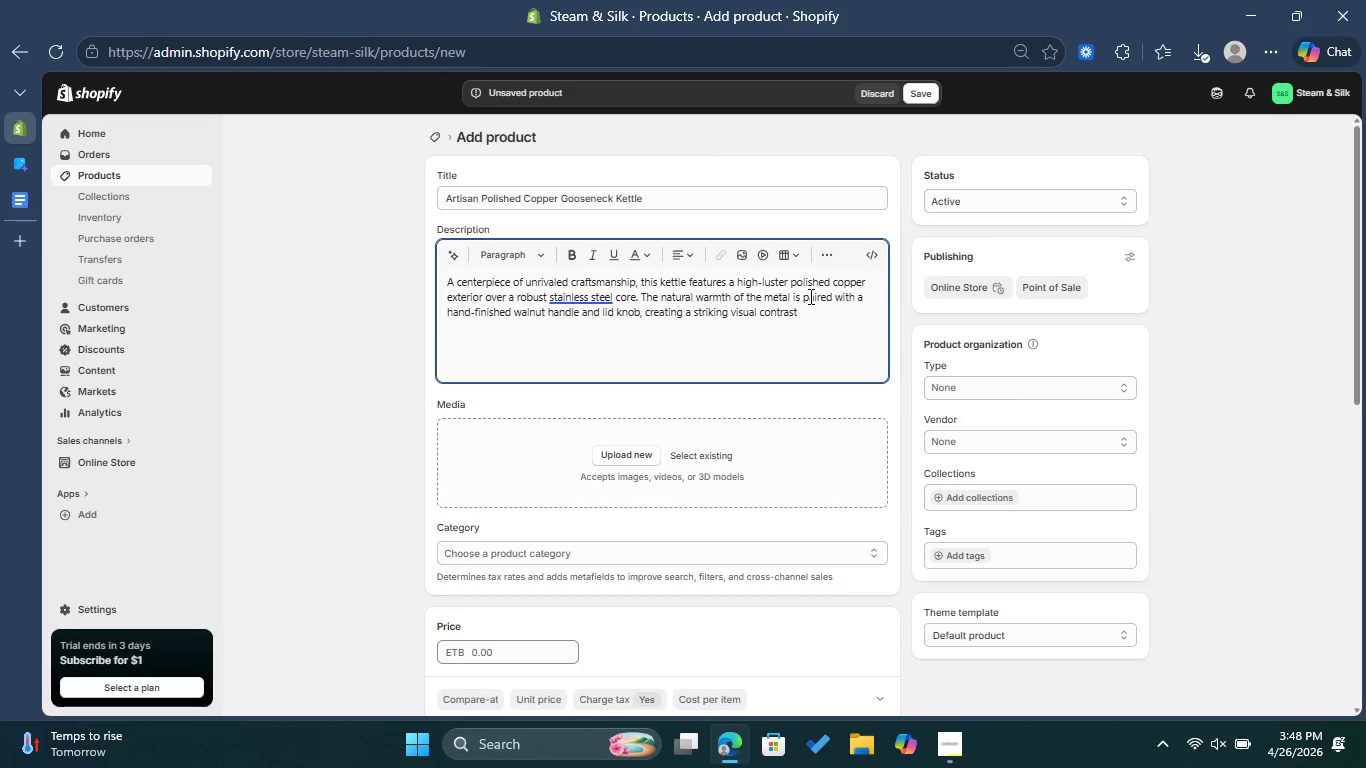 
type(that grows )
 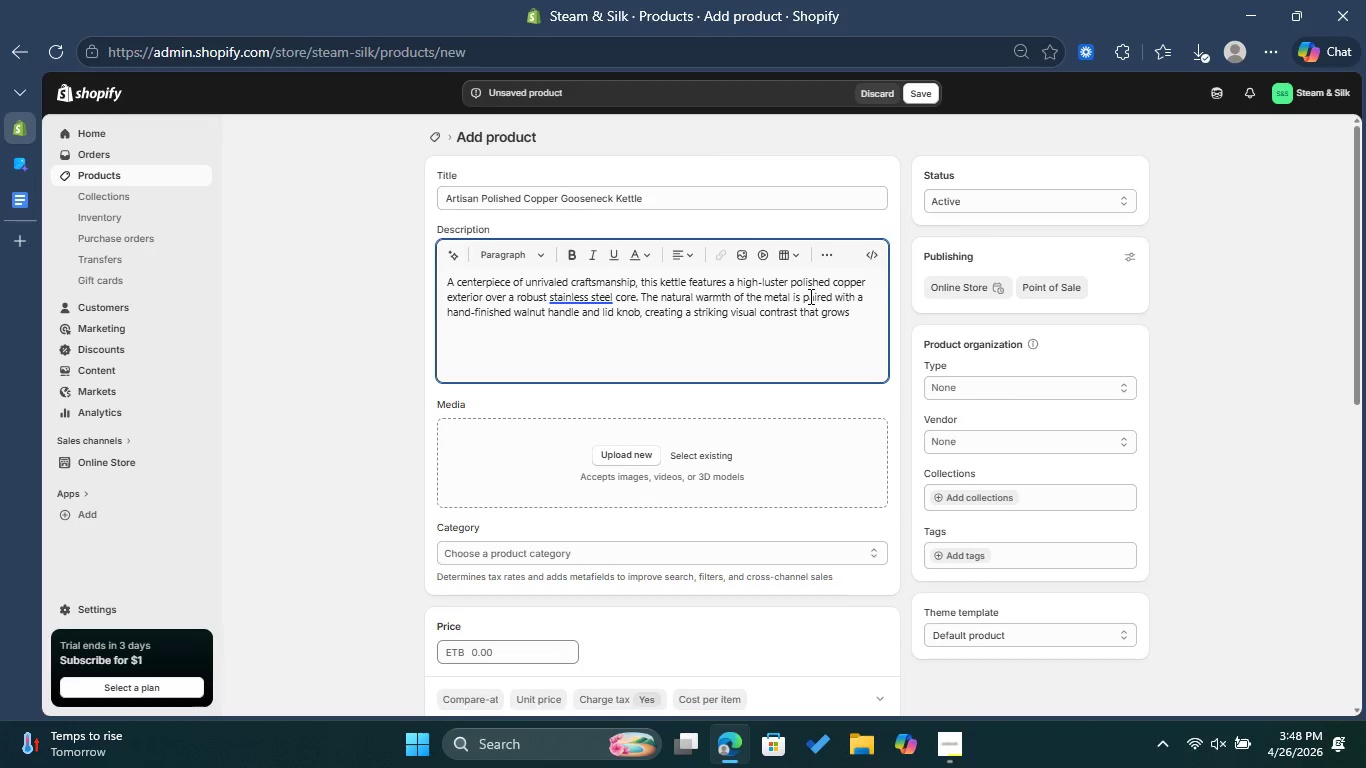 
type(more )
 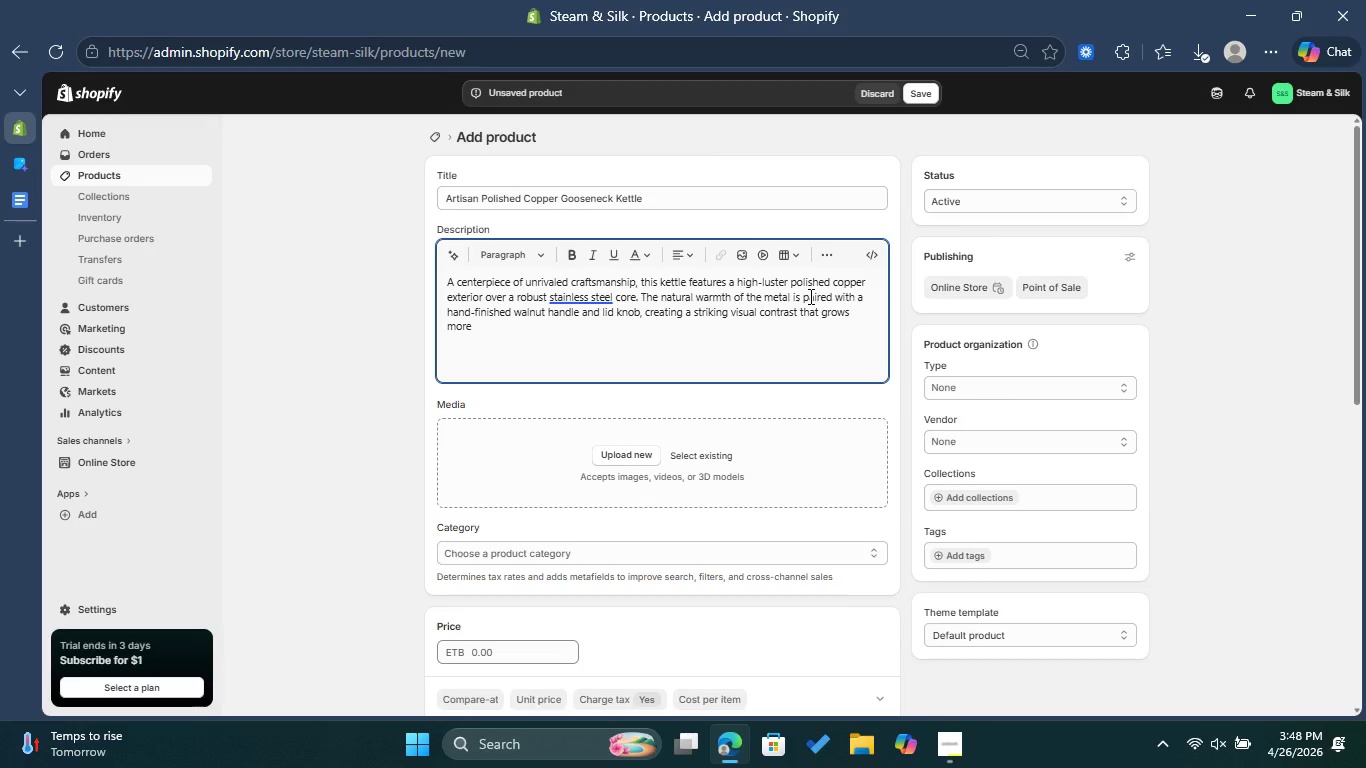 
wait(5.38)
 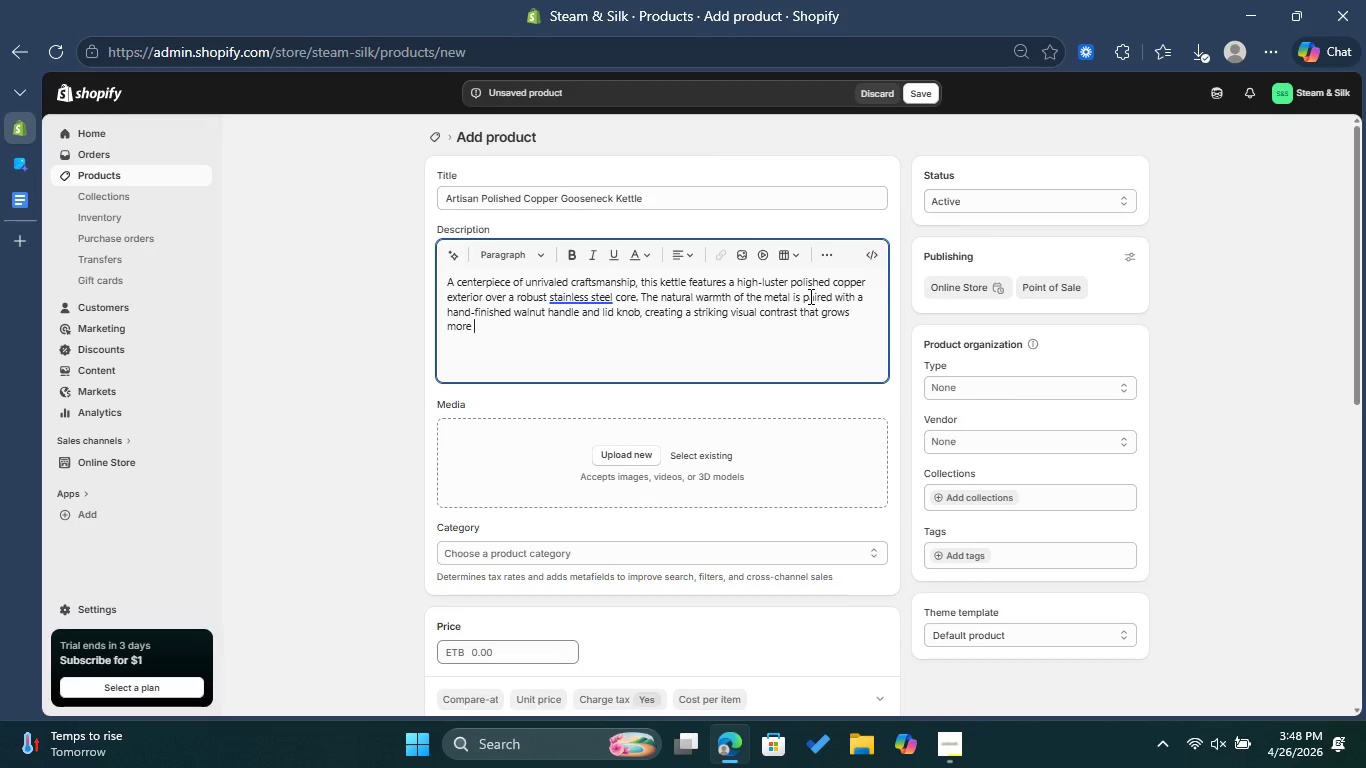 
type(beautiful )
 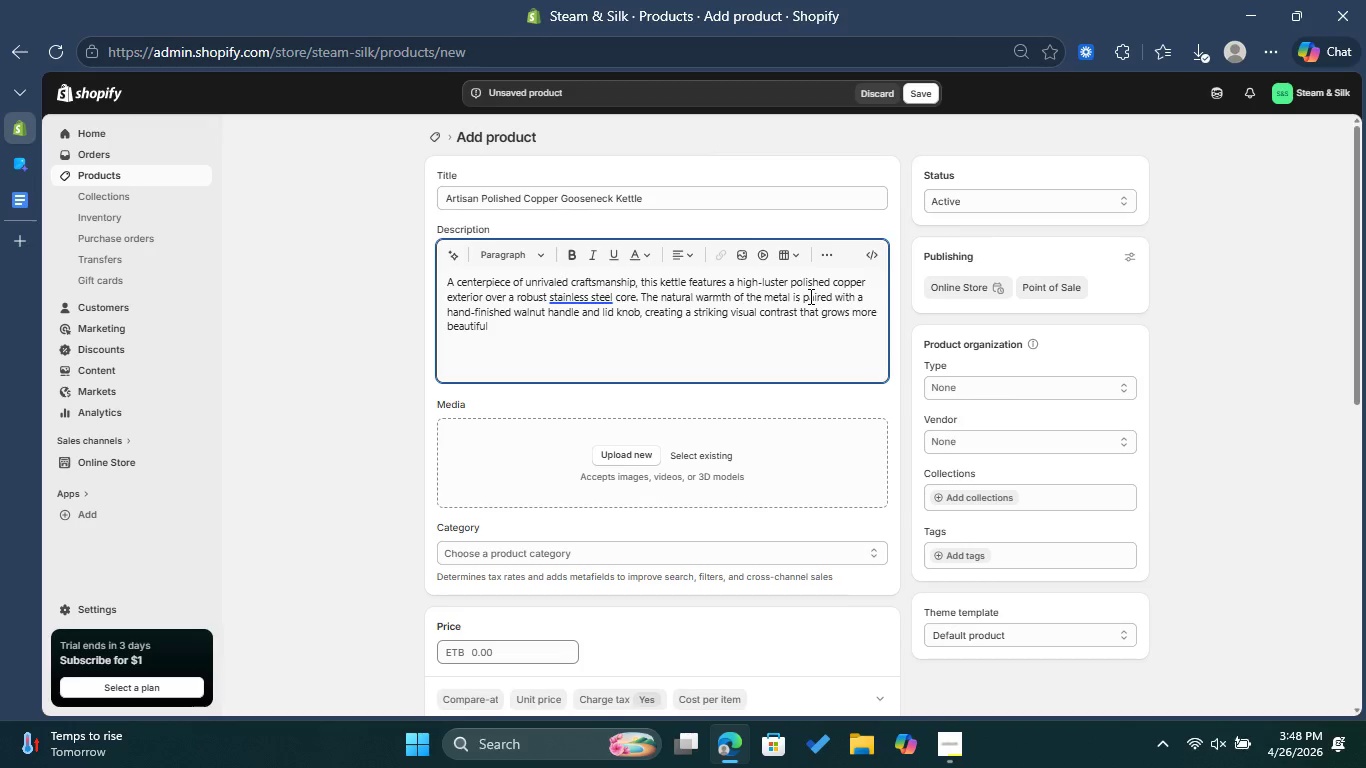 
type(with )
 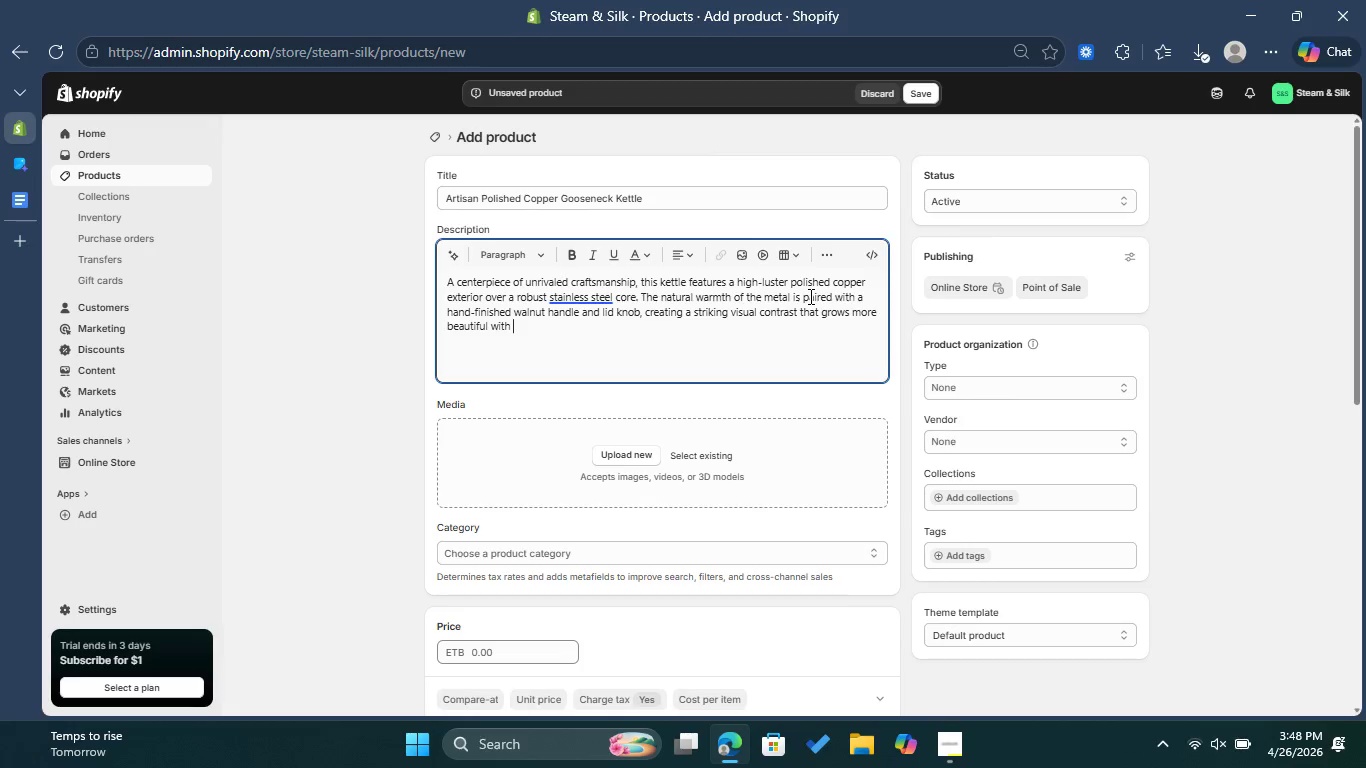 
type(age and use.)
 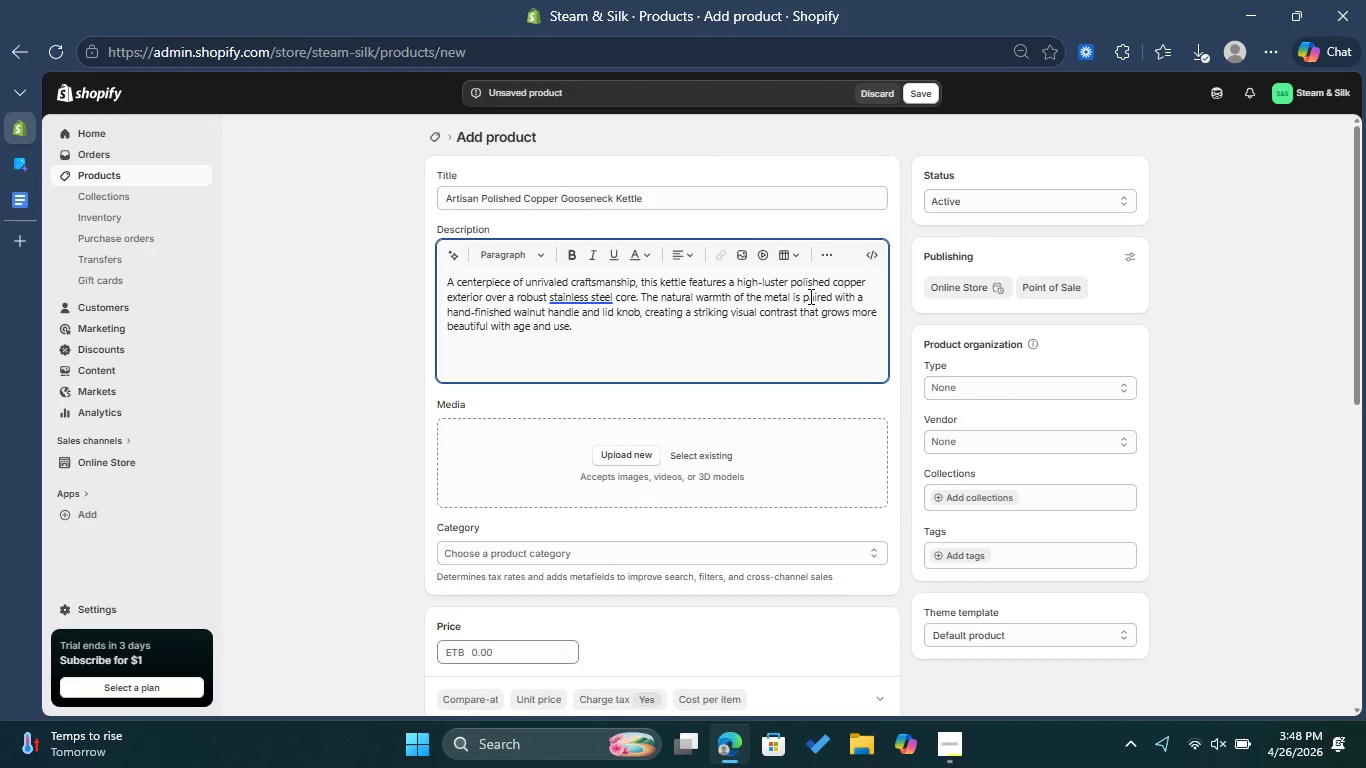 
key(Enter)
 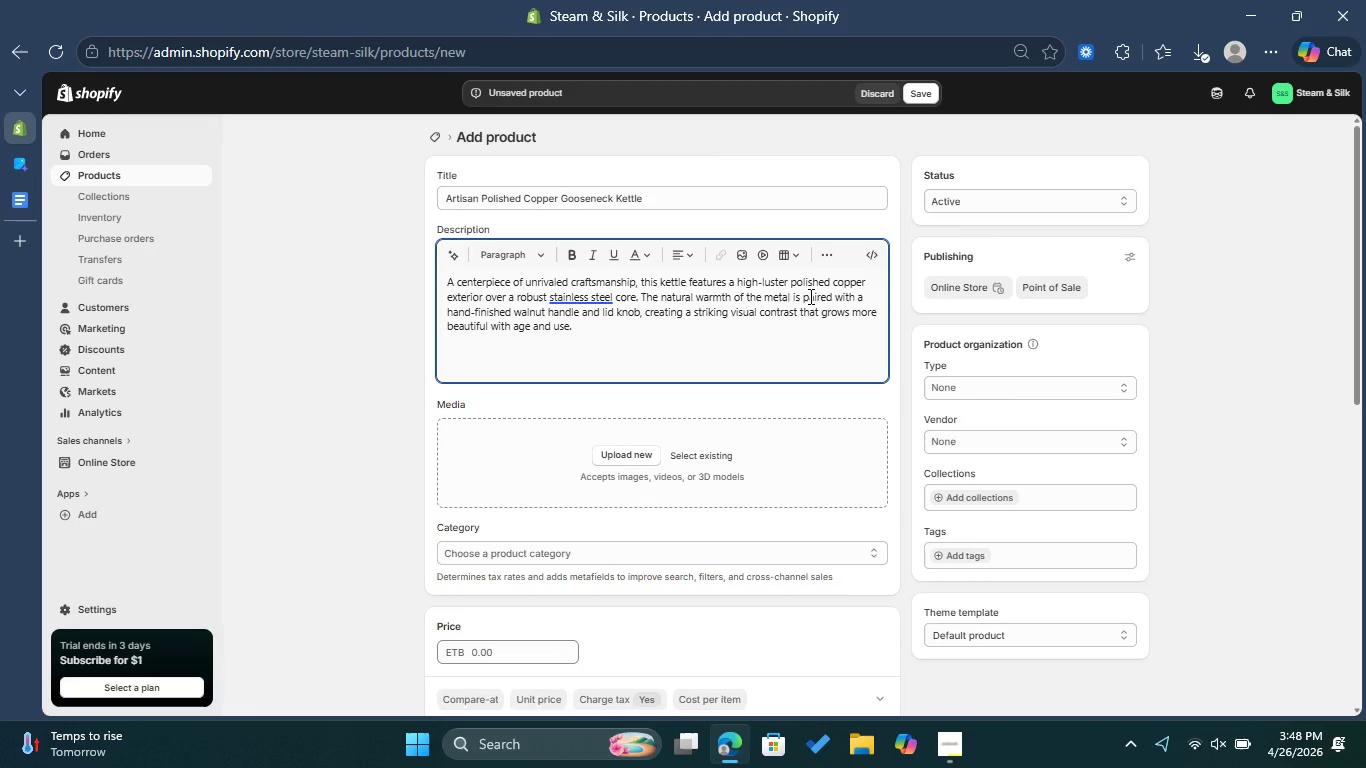 
type(Beyond its aesthetic appeal )
key(Backspace)
type(, he )
key(Backspace)
key(Backspace)
key(Backspace)
type(the copper-cladded base )
 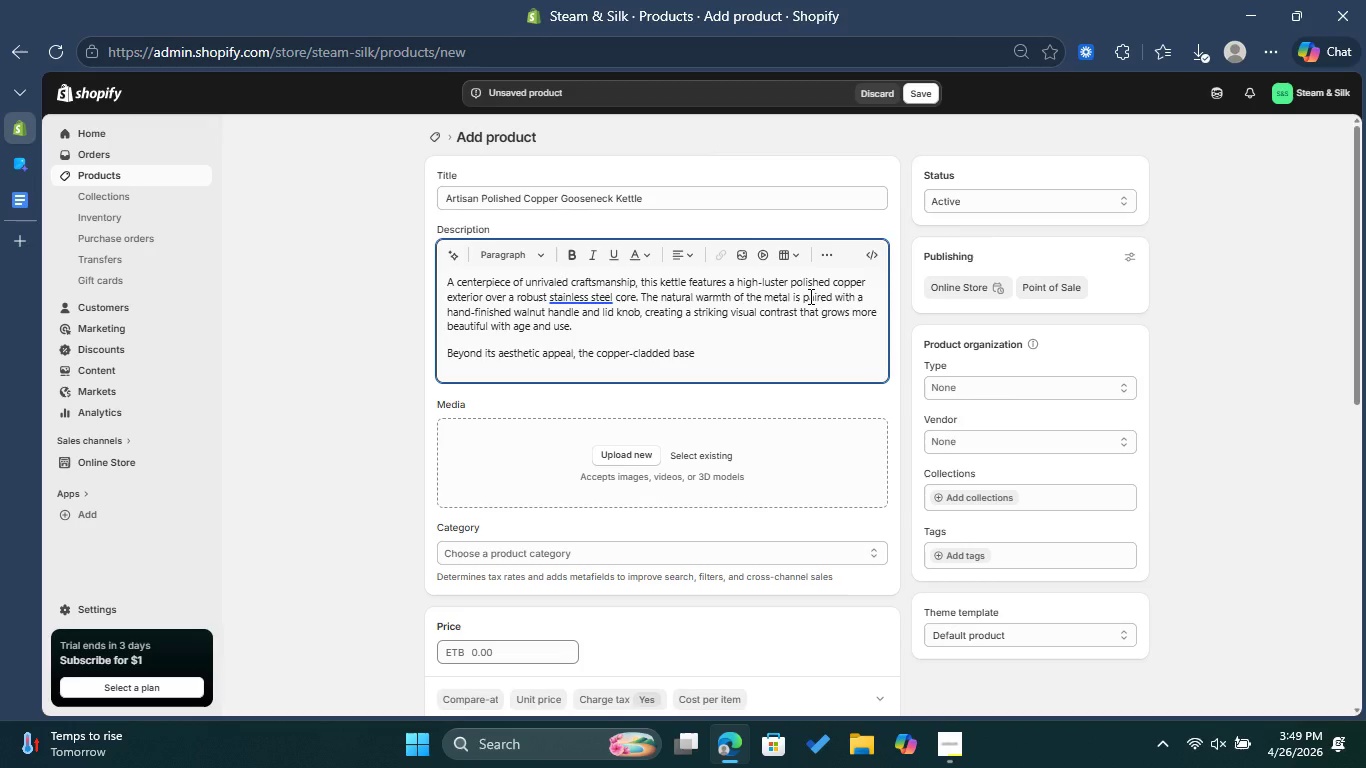 
type(providos )
key(Backspace)
key(Backspace)
key(Backspace)
type(es rapid and even heating while the ultra )
 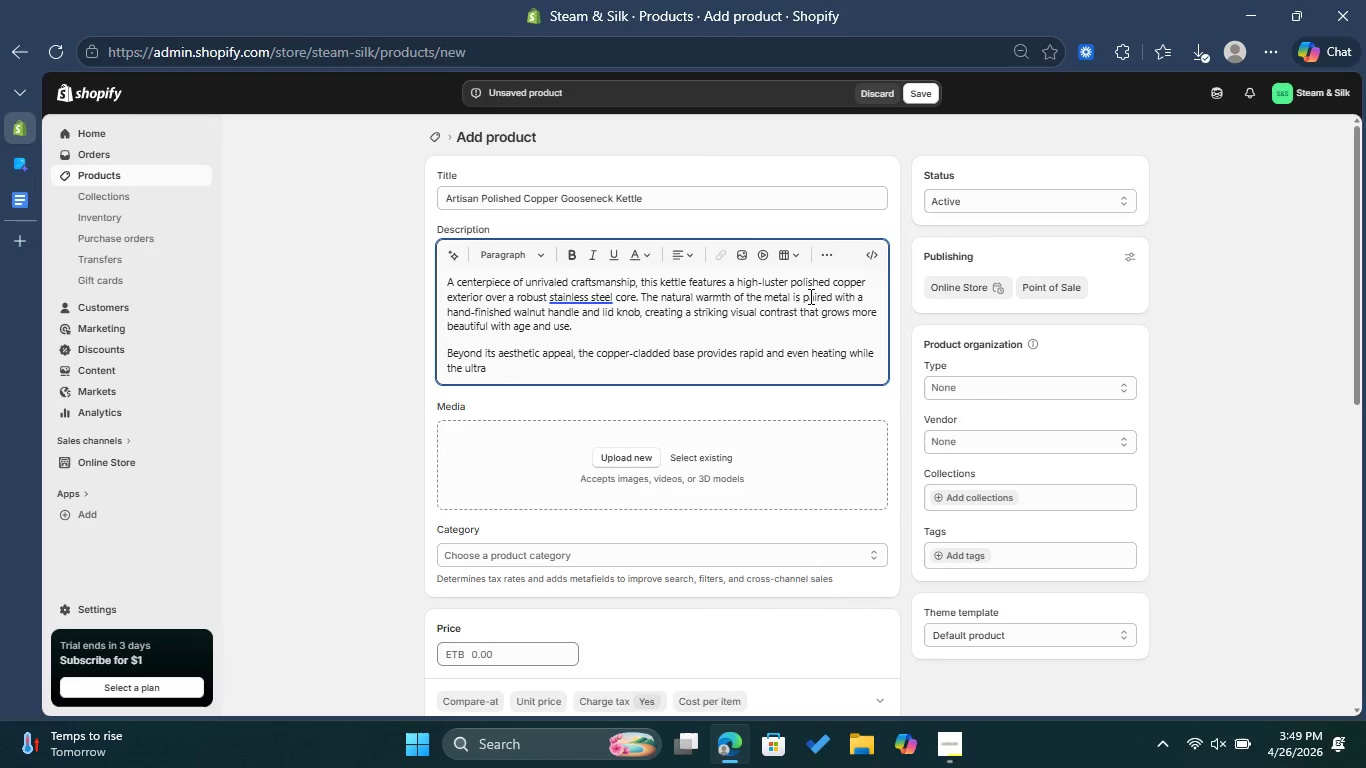 
key(Backspace)
type(-fine goosenac)
key(Backspace)
key(Backspace)
type(eck )
 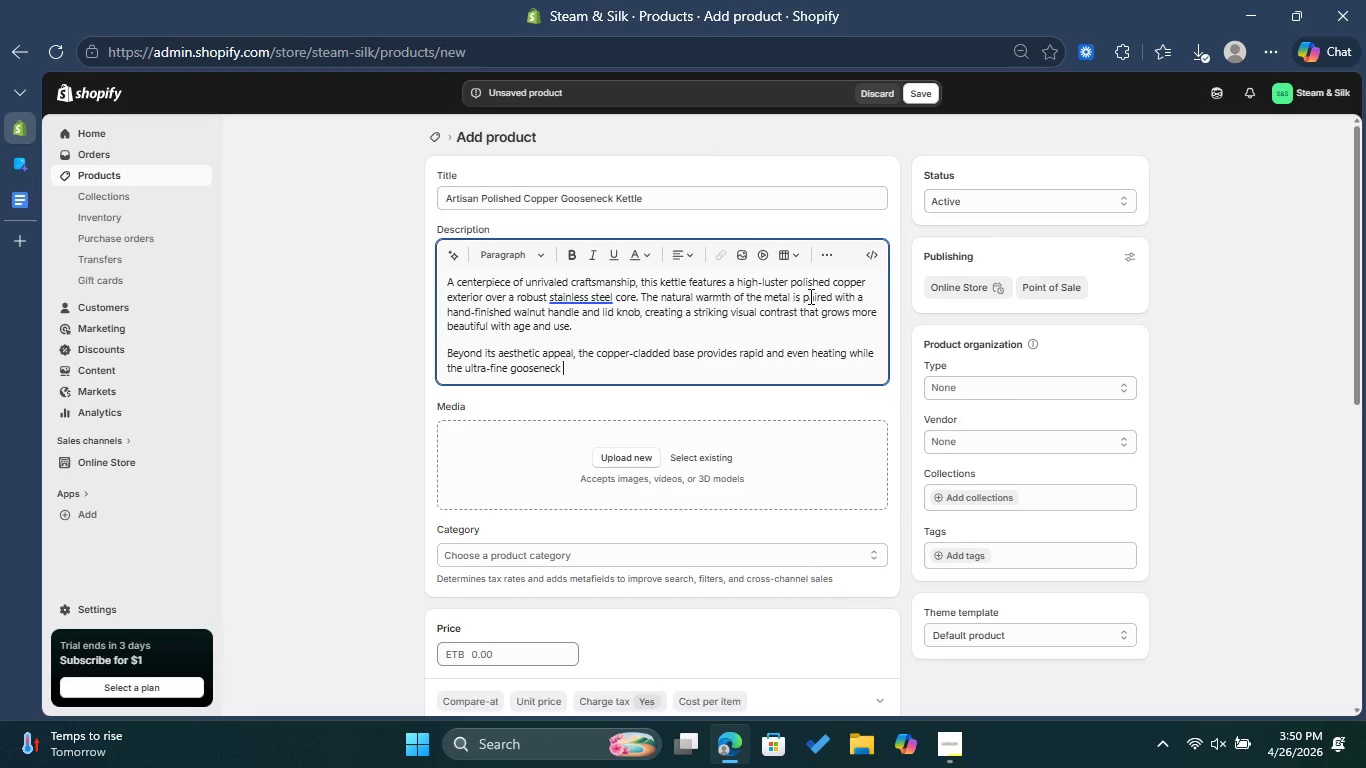 
type(spout )
 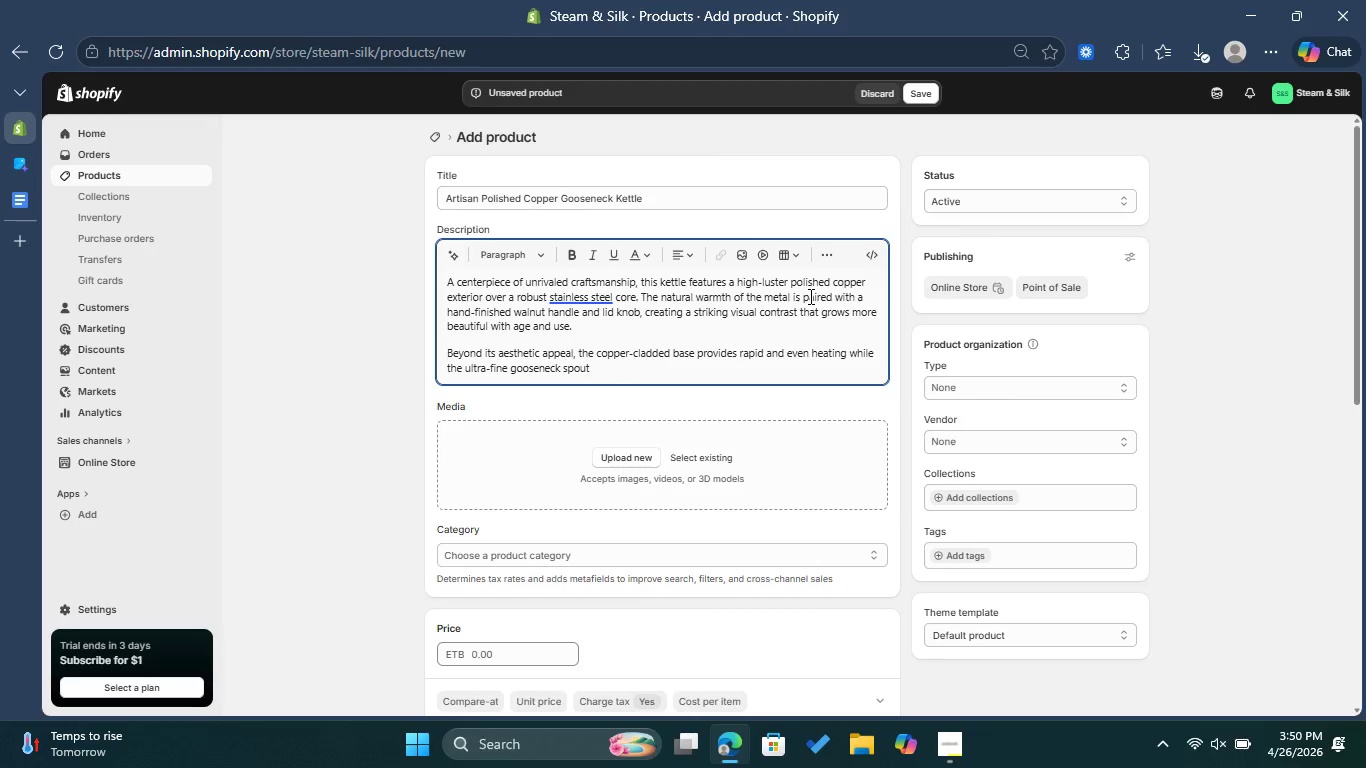 
type(ensures a delicate )
key(Backspace)
type(, laminar flow. This kettle is built )
 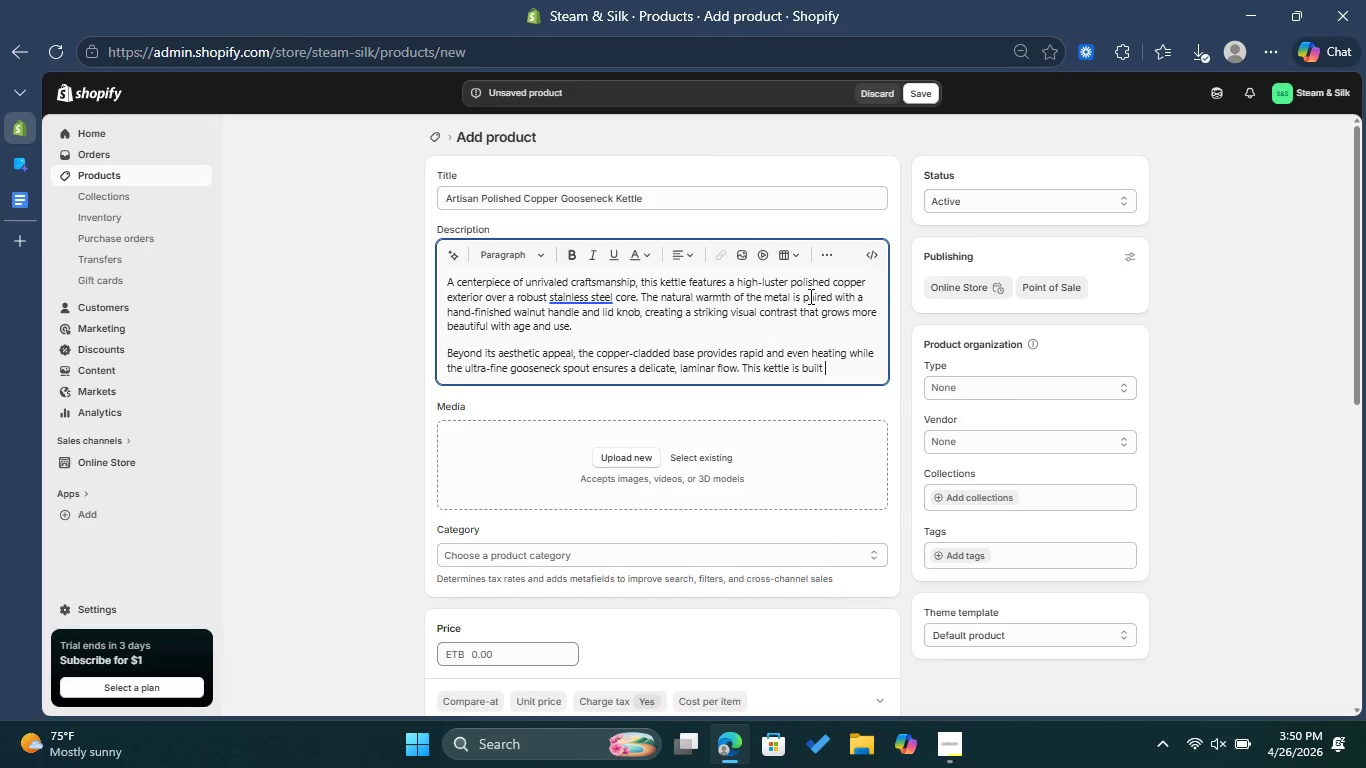 
type(for the proffessional )
 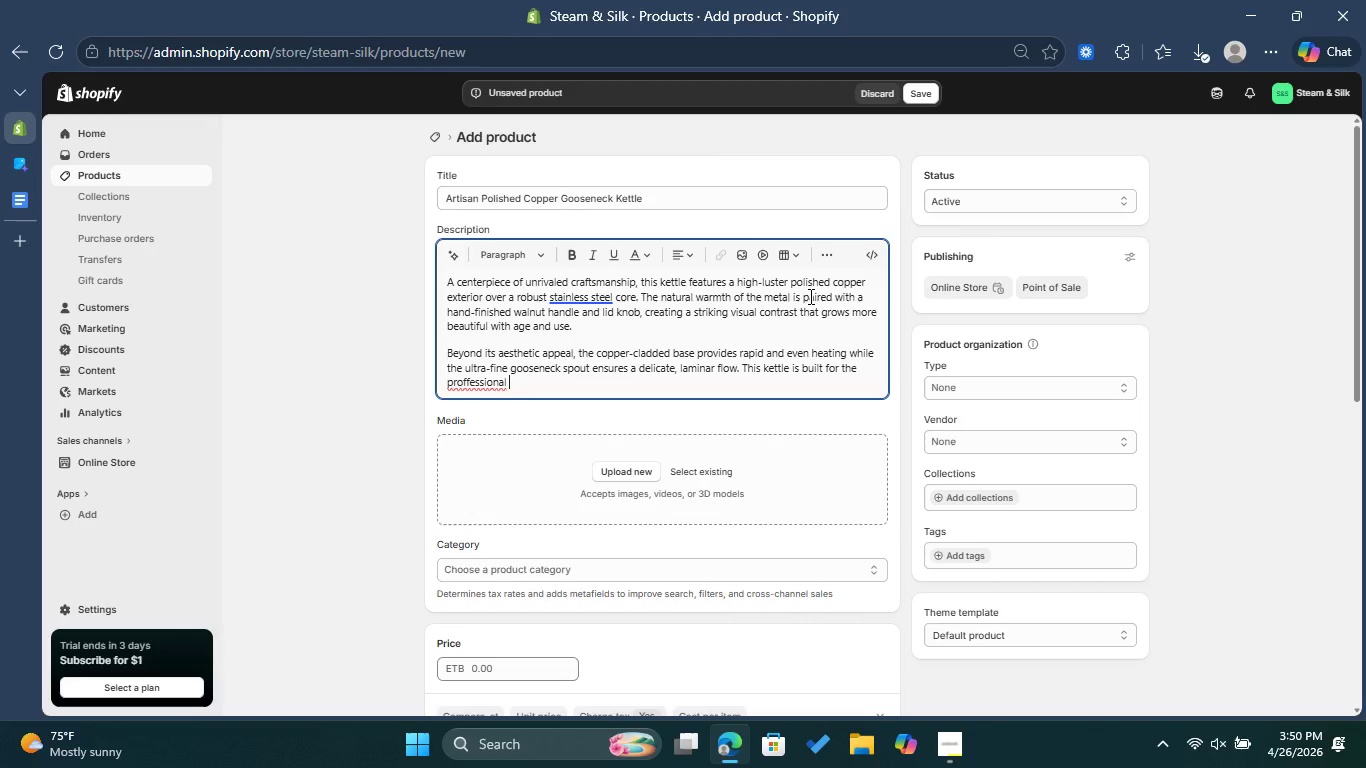 
type(who views coffe brewing )
 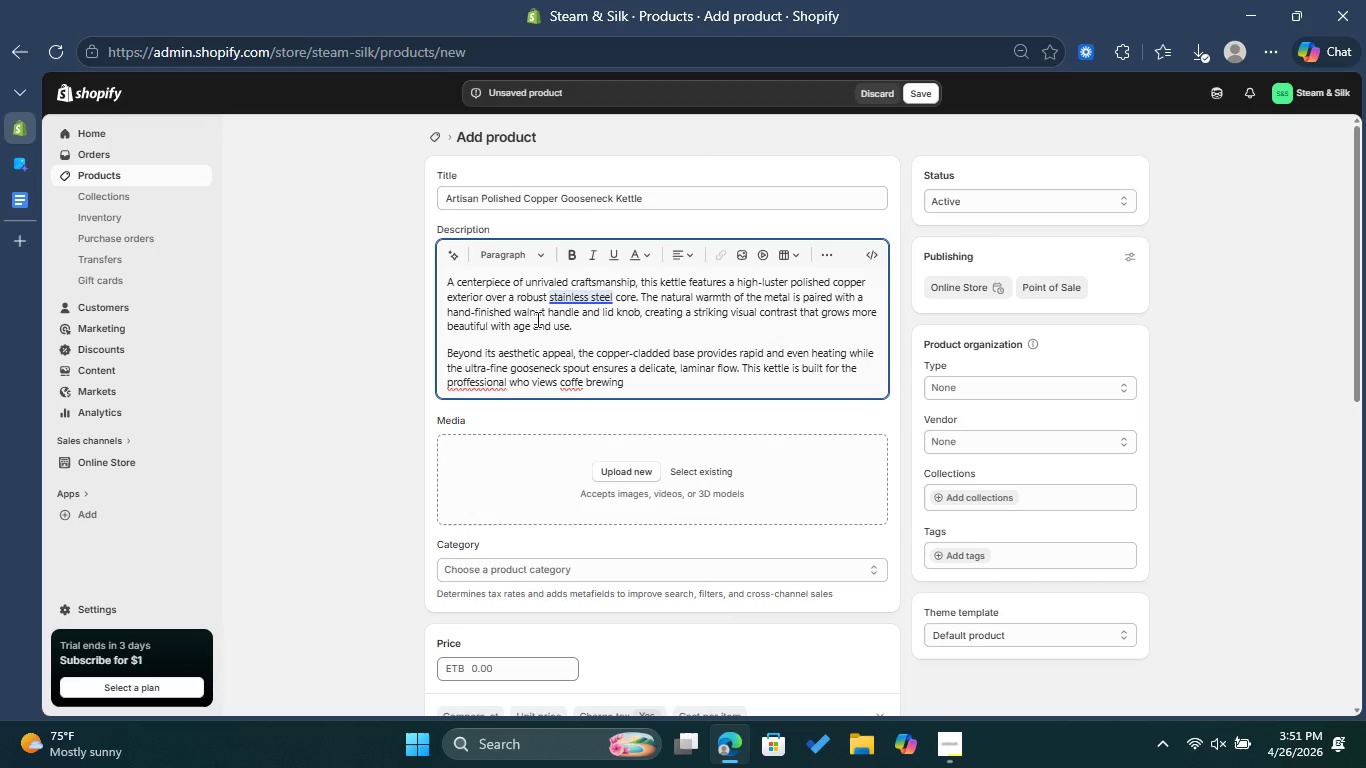 
left_click([483, 389])
 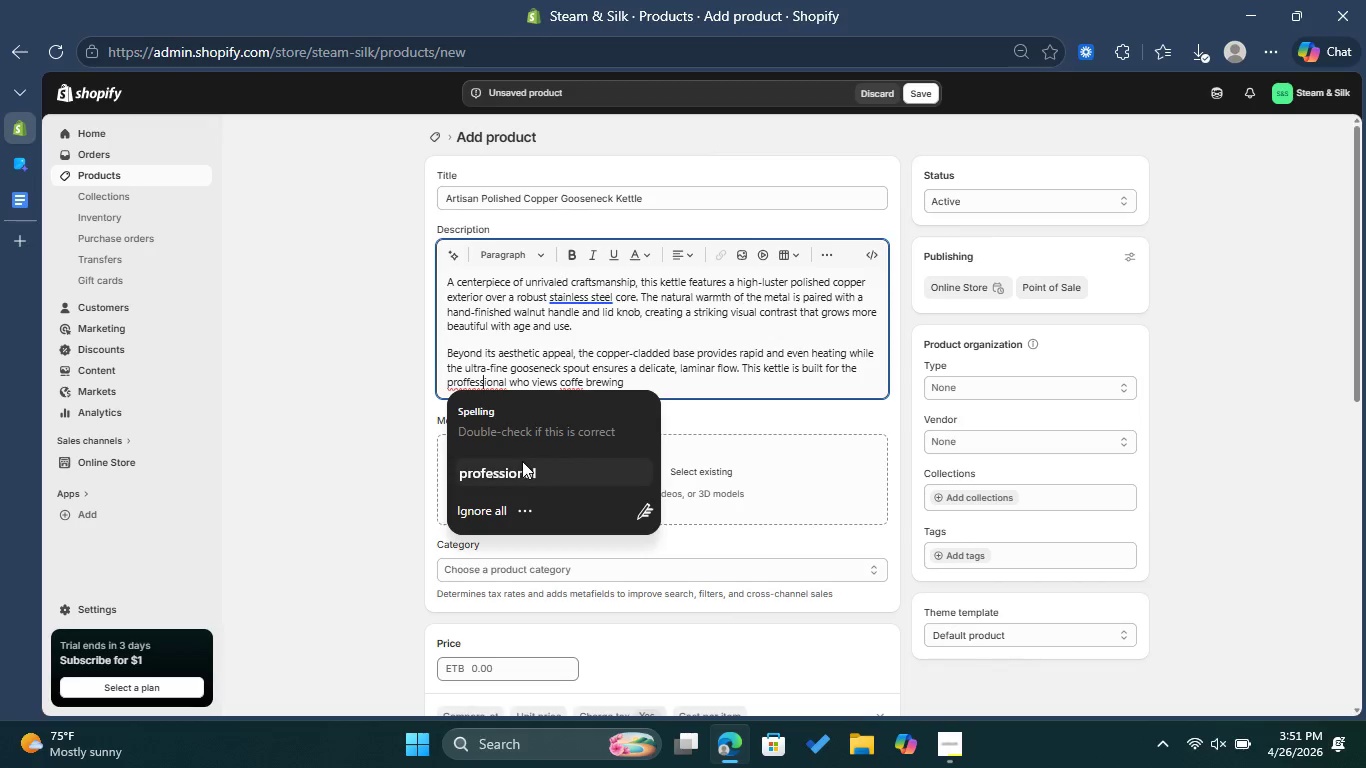 
left_click([522, 461])
 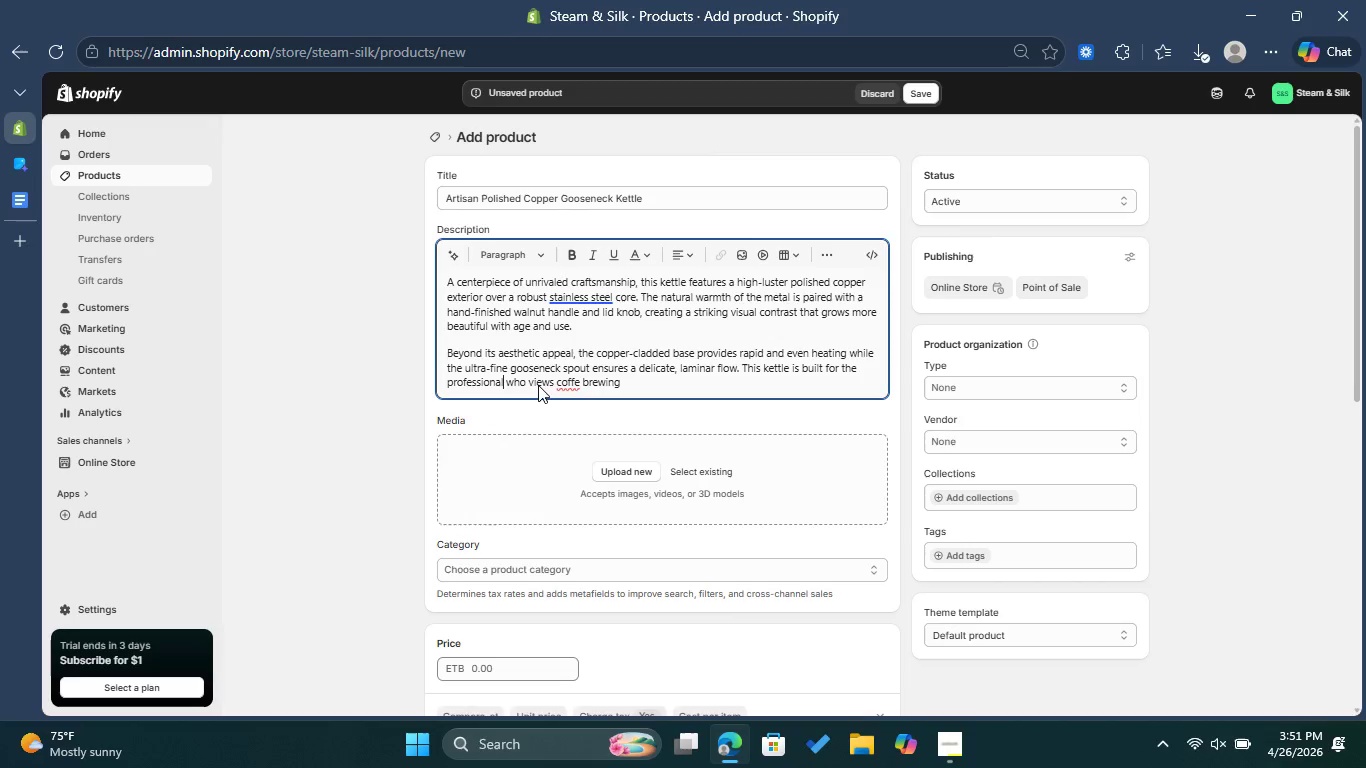 
left_click([562, 382])
 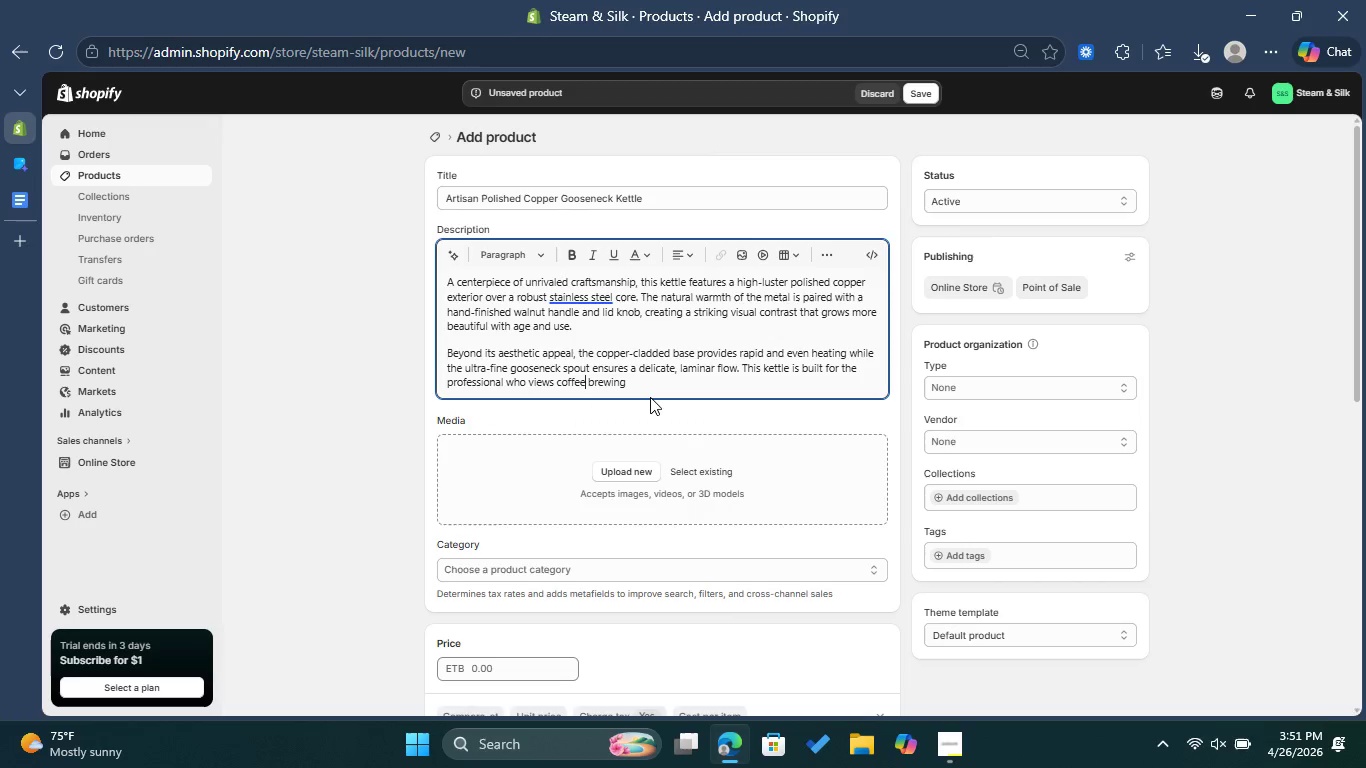 
left_click([653, 385])
 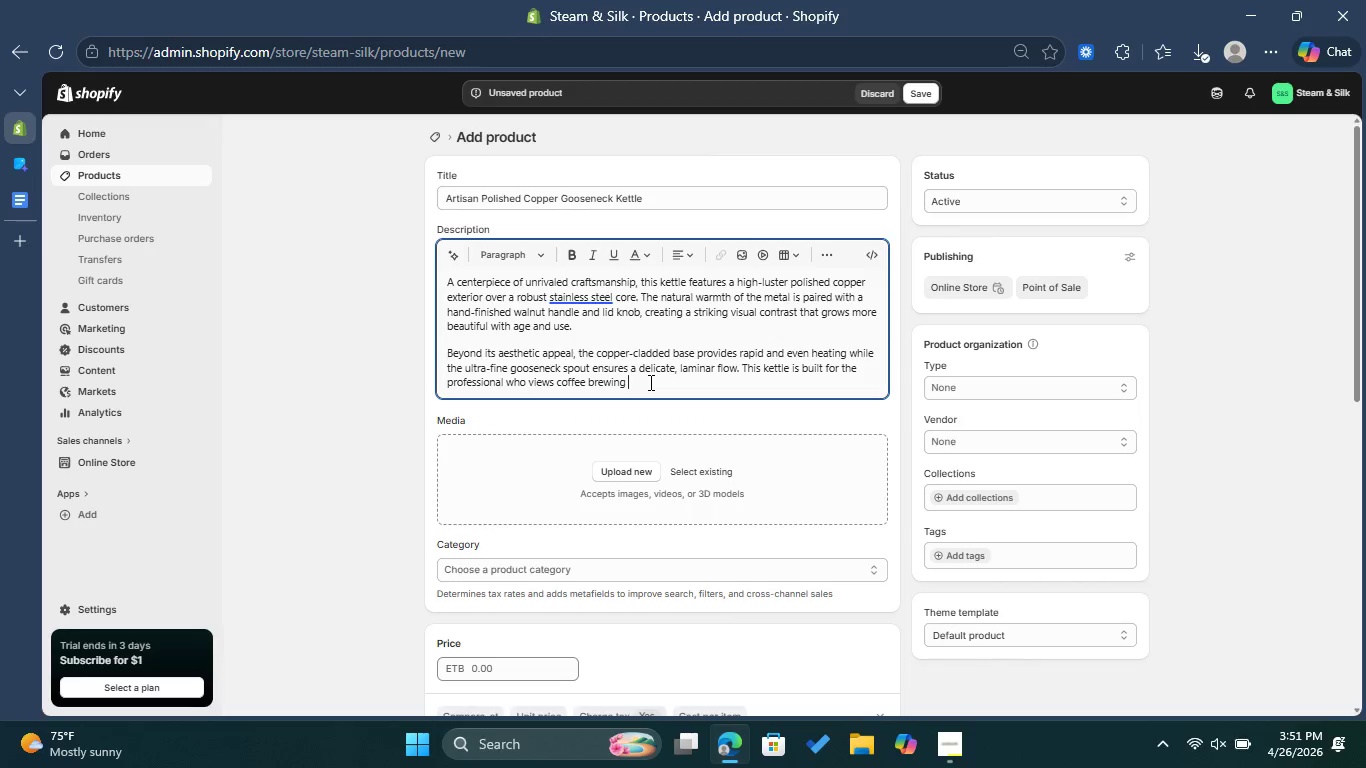 
type(as both science and high)
 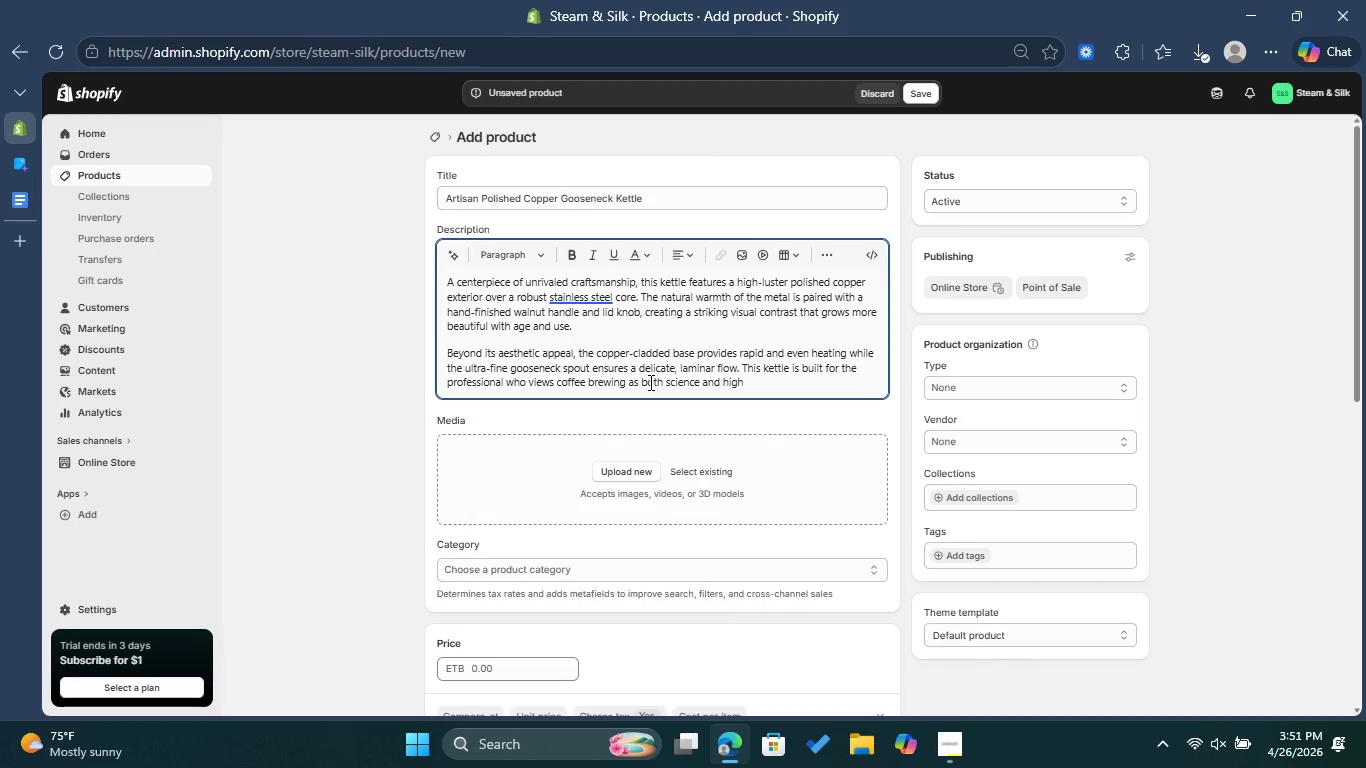 
key(Backspace)
key(Backspace)
key(Backspace)
key(Backspace)
key(Backspace)
type( a high-art form.)
 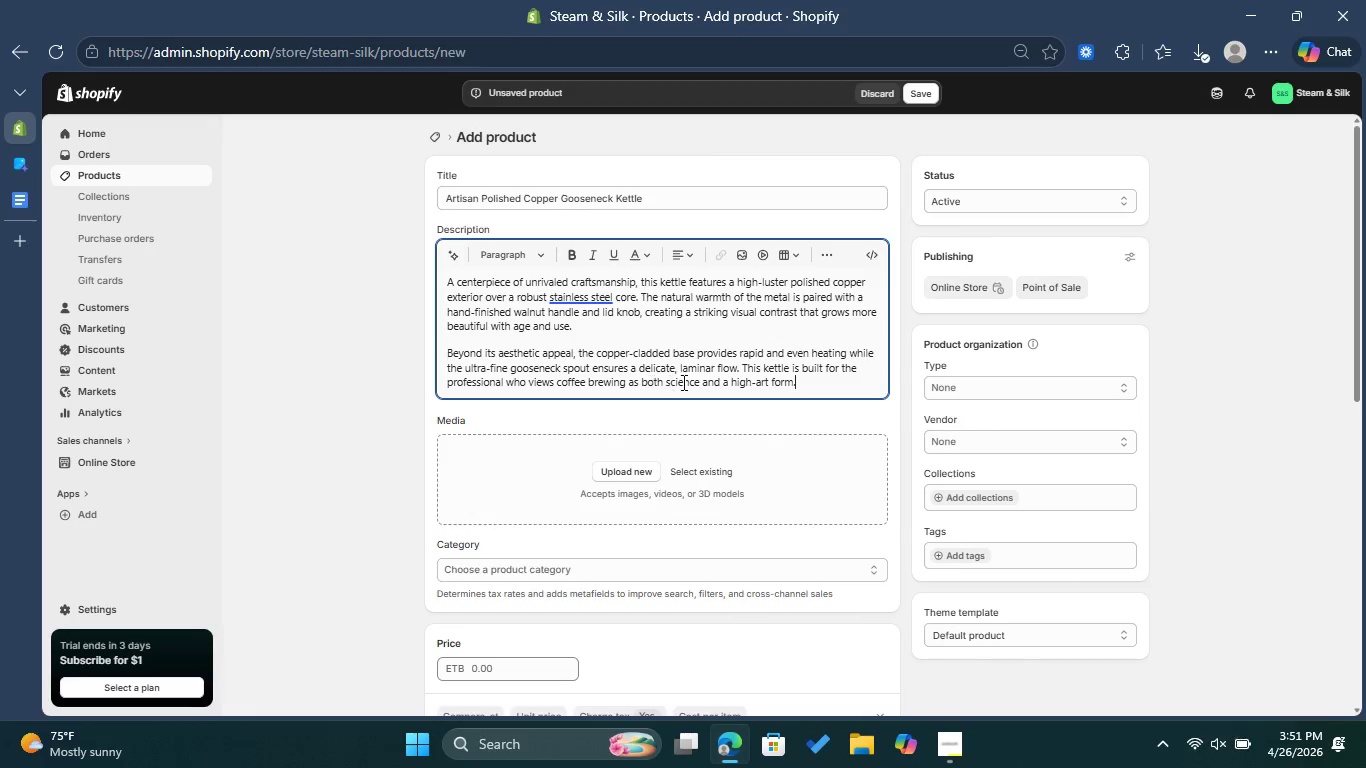 
scroll: coordinate [688, 374], scroll_direction: up, amount: 2.0
 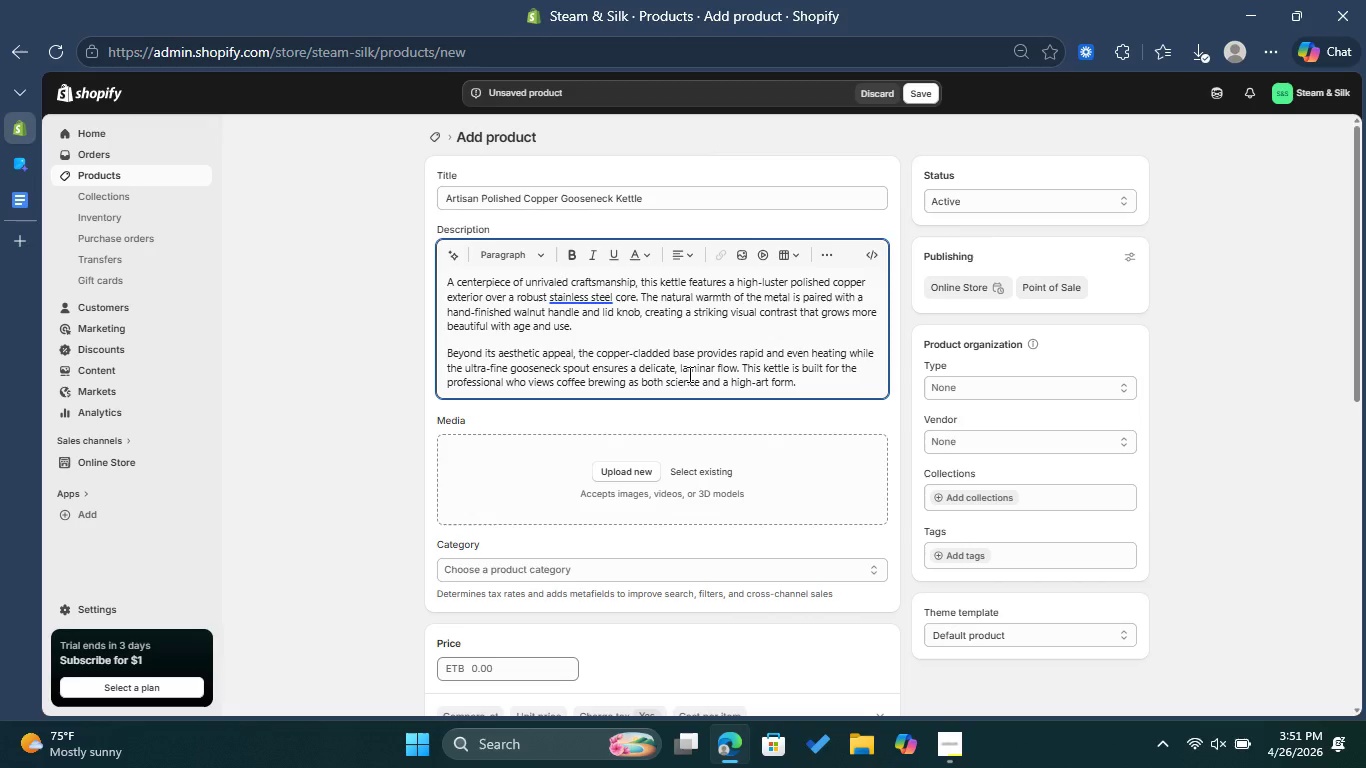 
left_click([998, 437])
 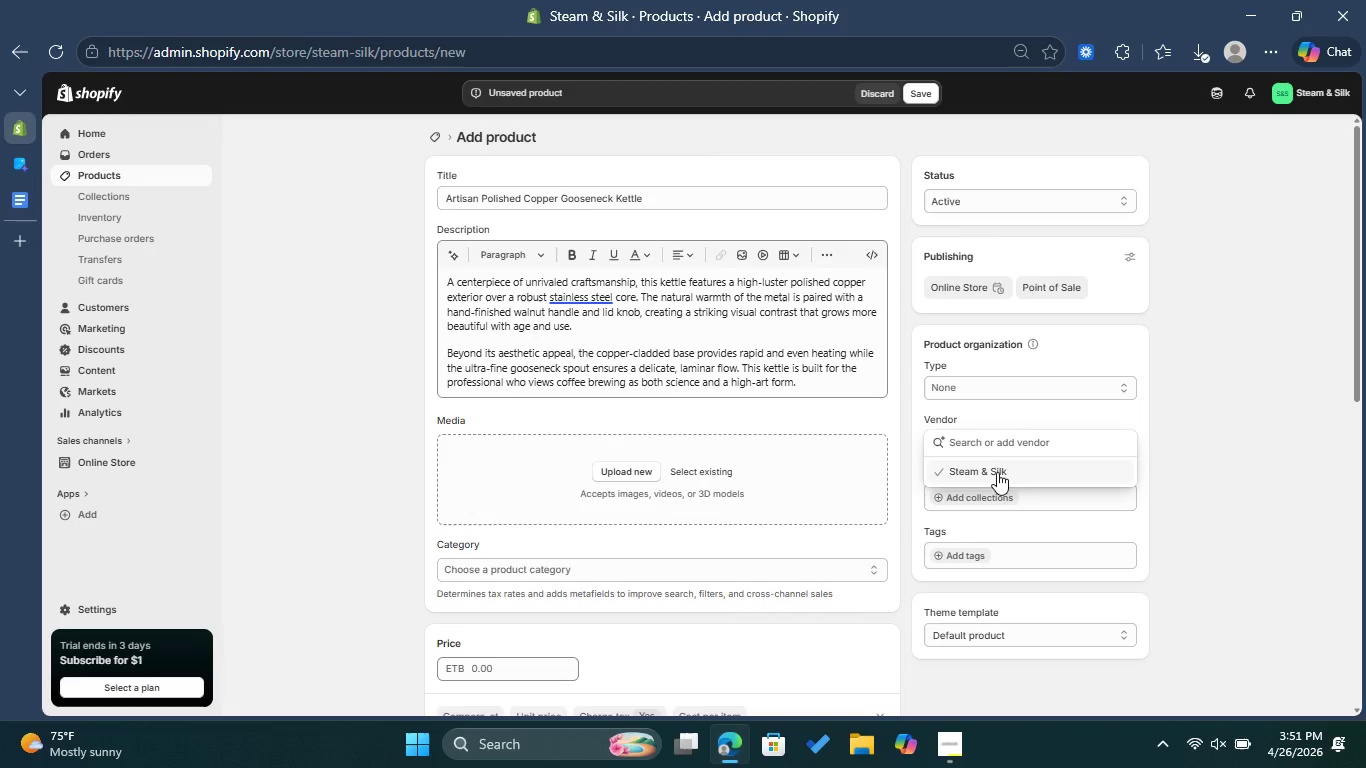 
left_click([998, 471])
 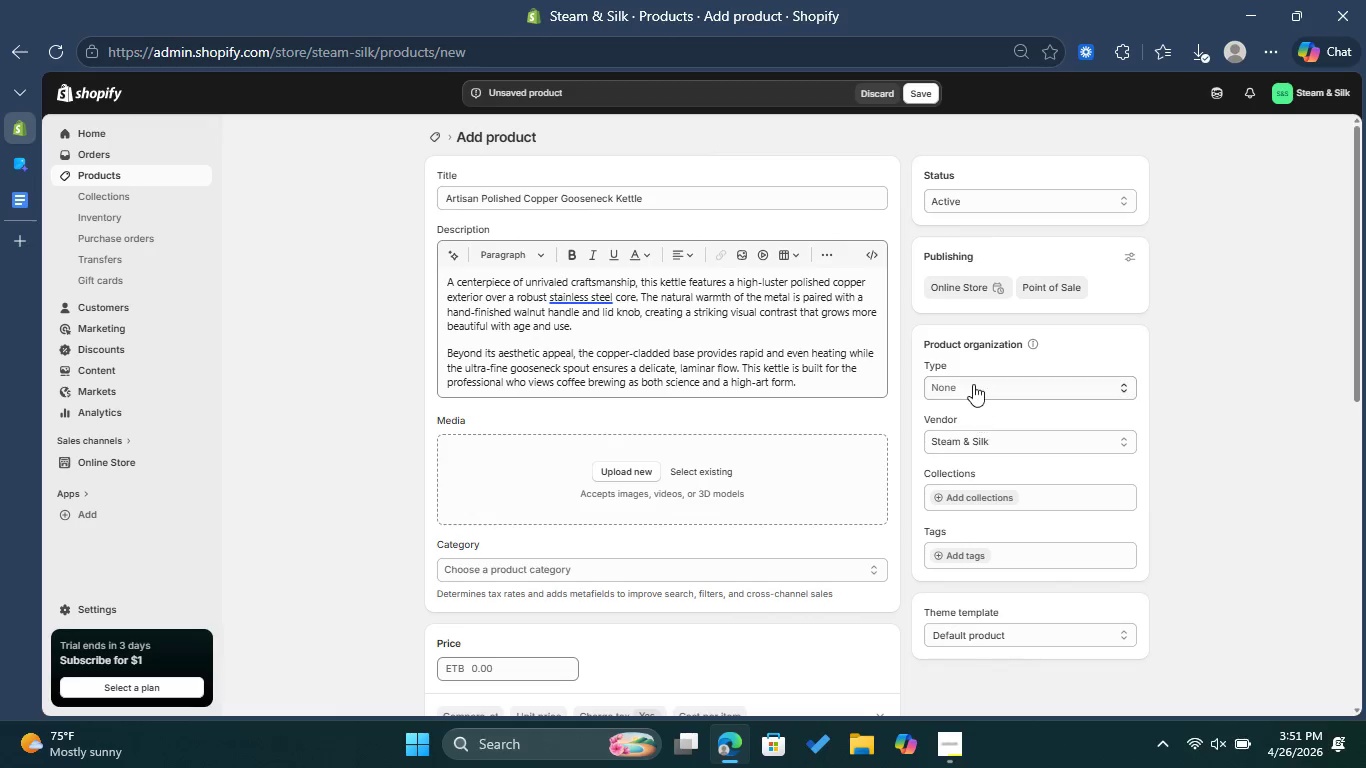 
left_click([973, 384])
 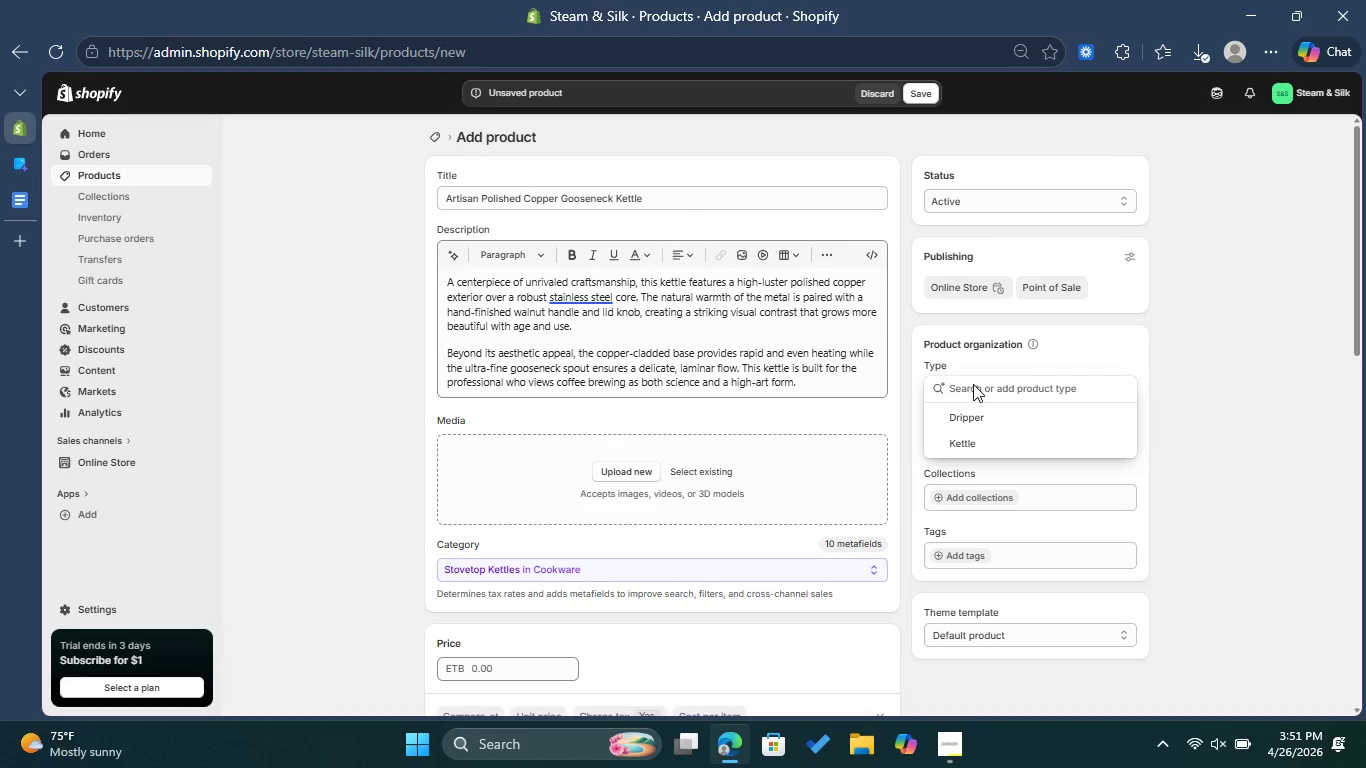 
left_click([970, 435])
 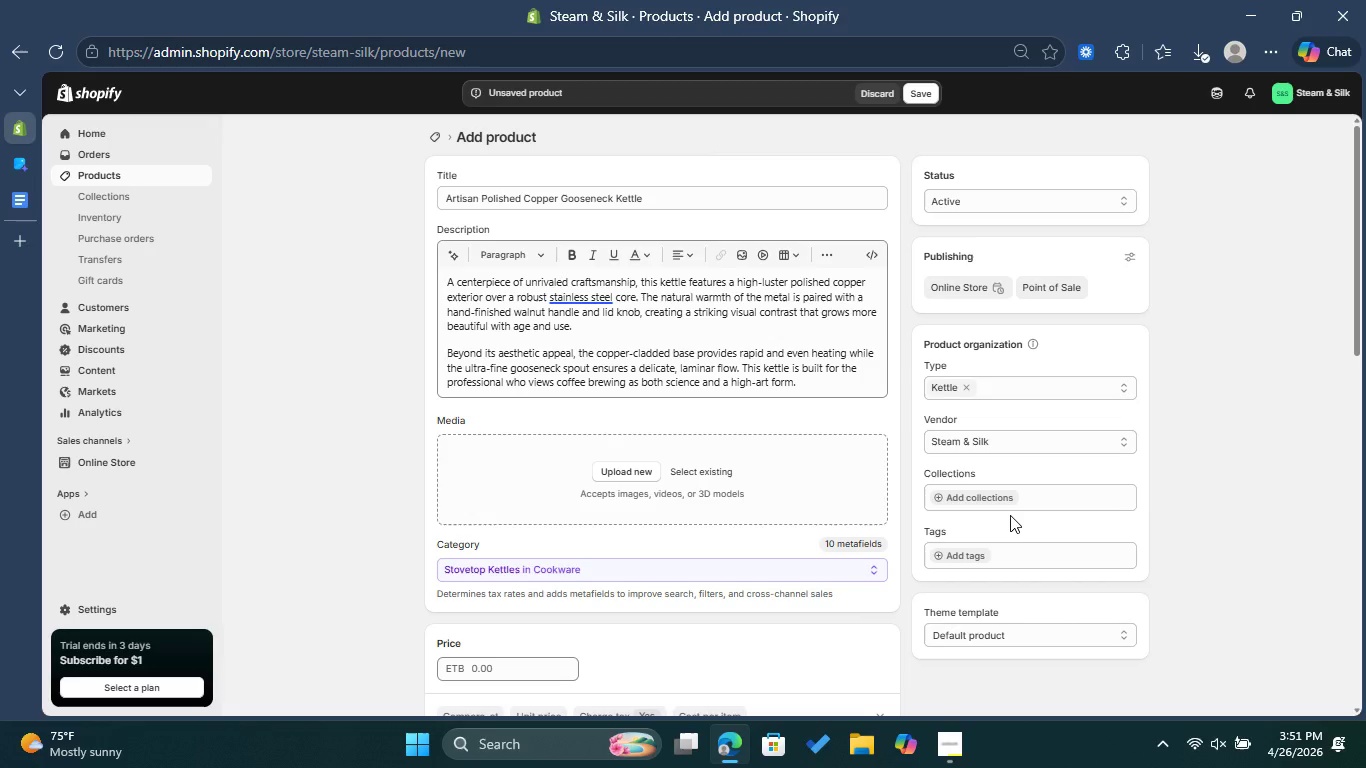 
wait(5.98)
 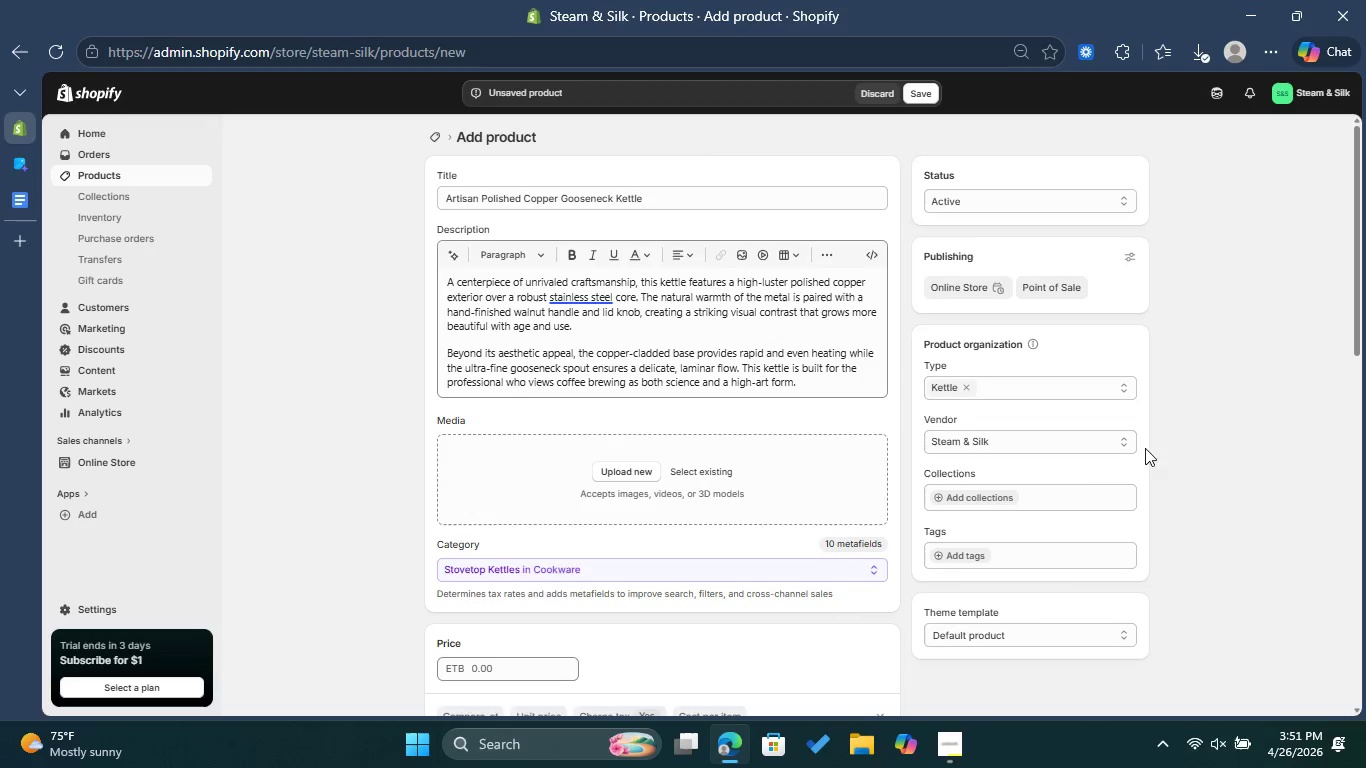 
mouse_move([994, 521])
 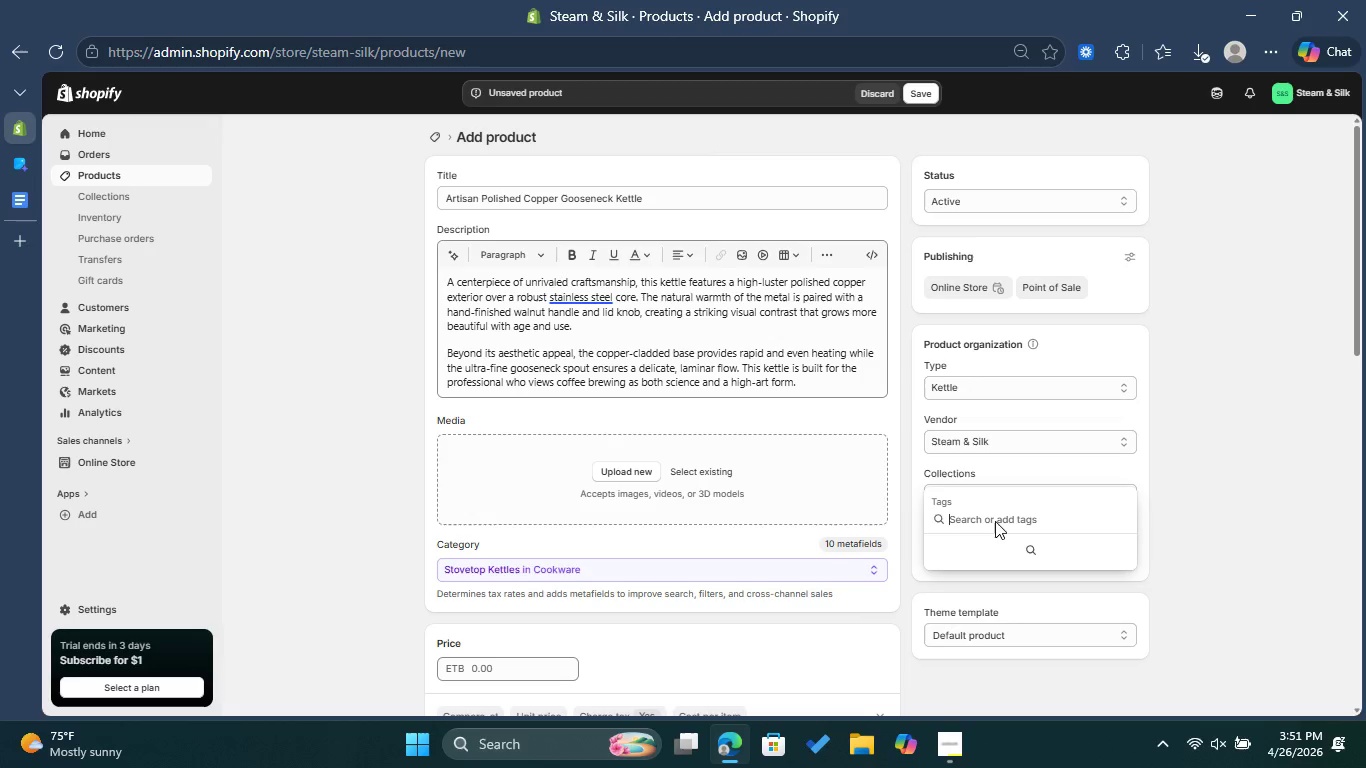 
type(Pro-Barista)
 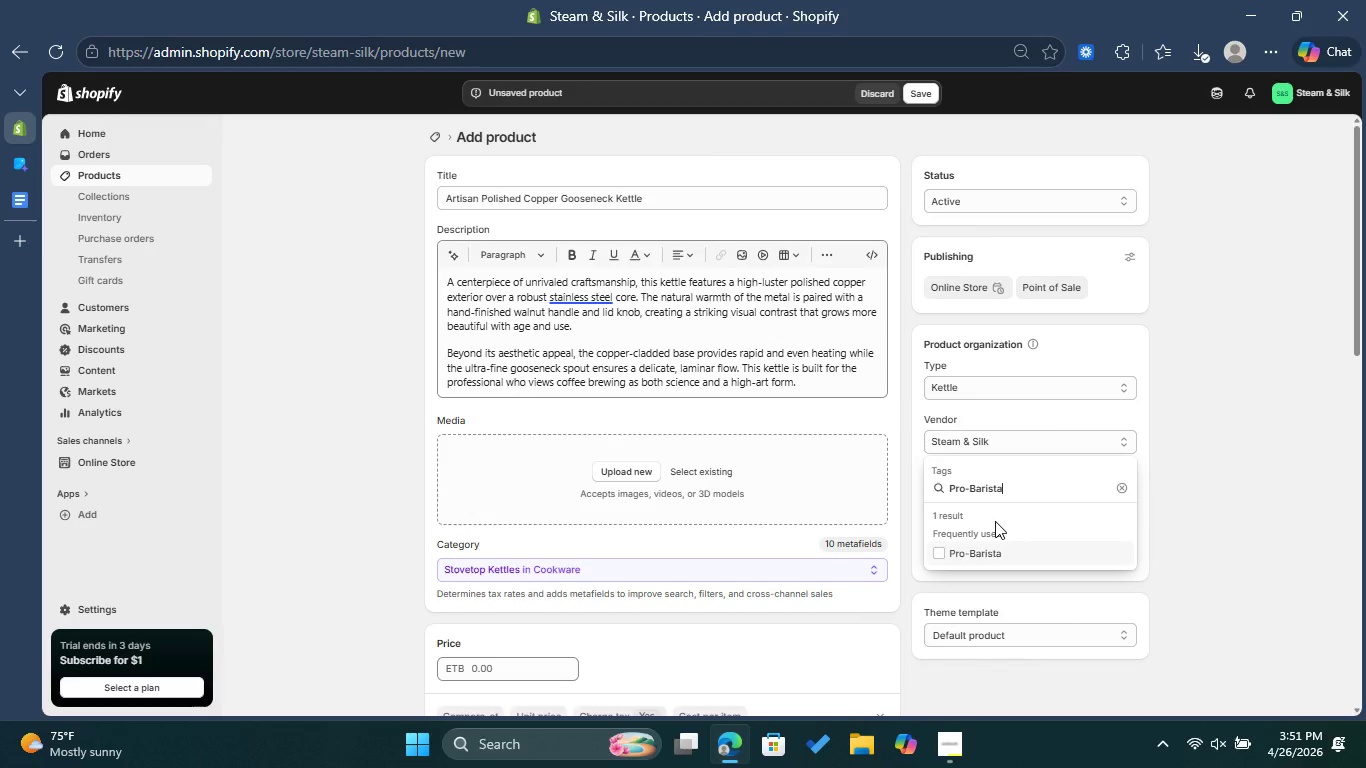 
left_click([960, 553])
 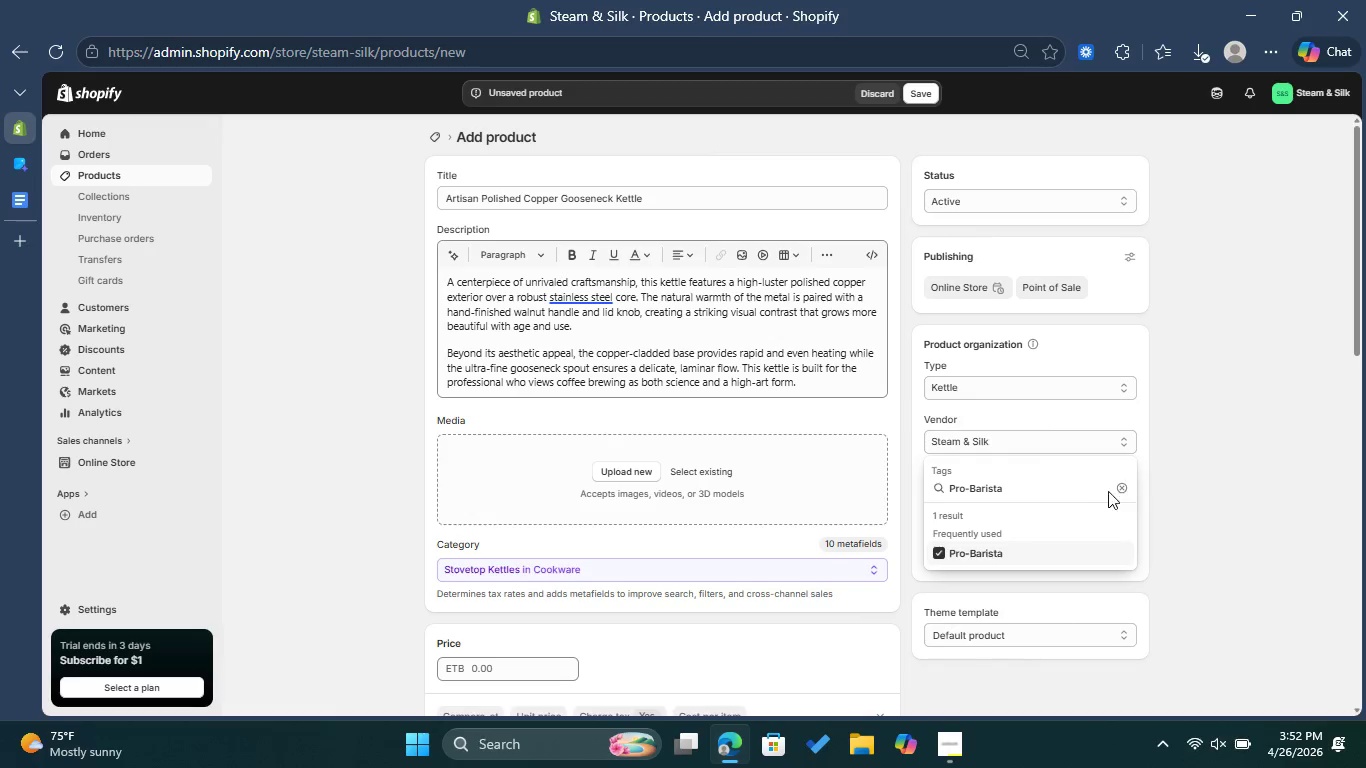 
left_click_drag(start_coordinate=[1073, 488], to_coordinate=[882, 494])
 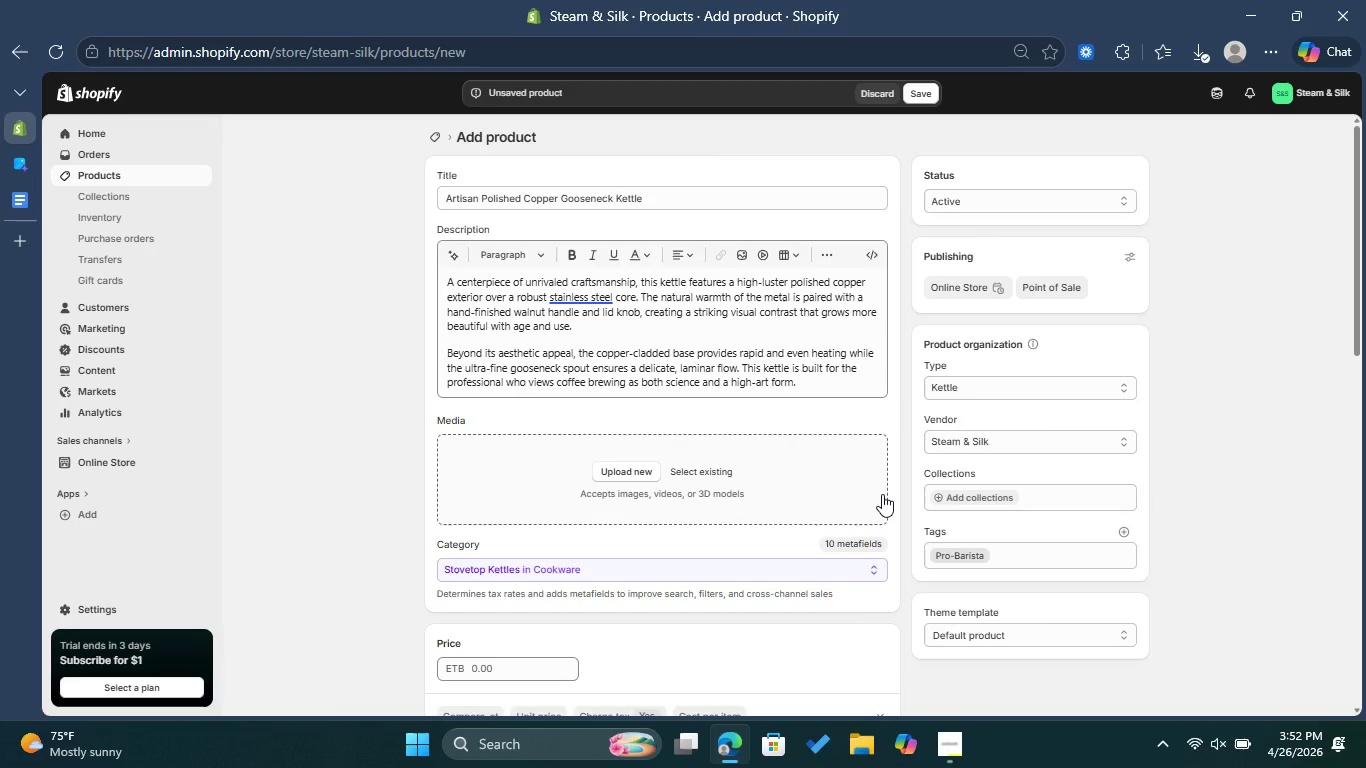 
key(Backspace)
 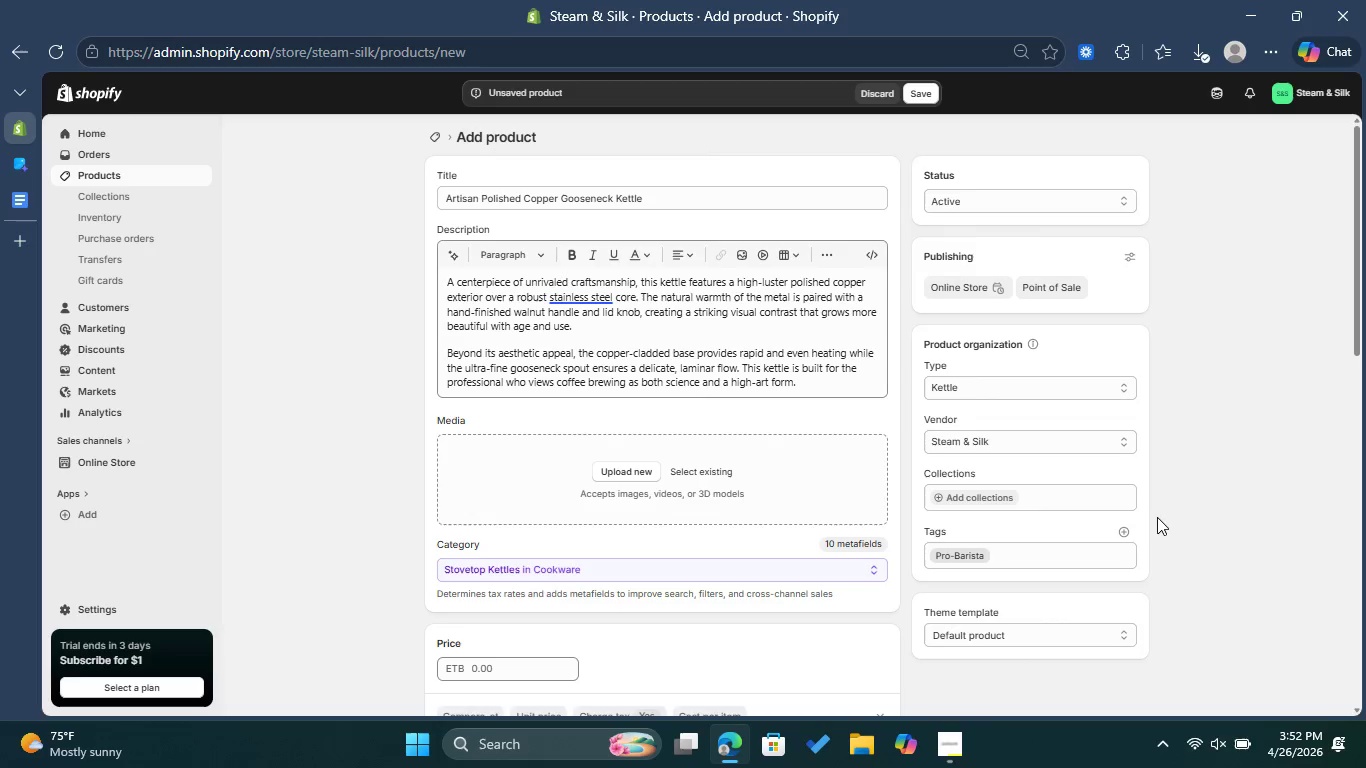 
left_click([1127, 534])
 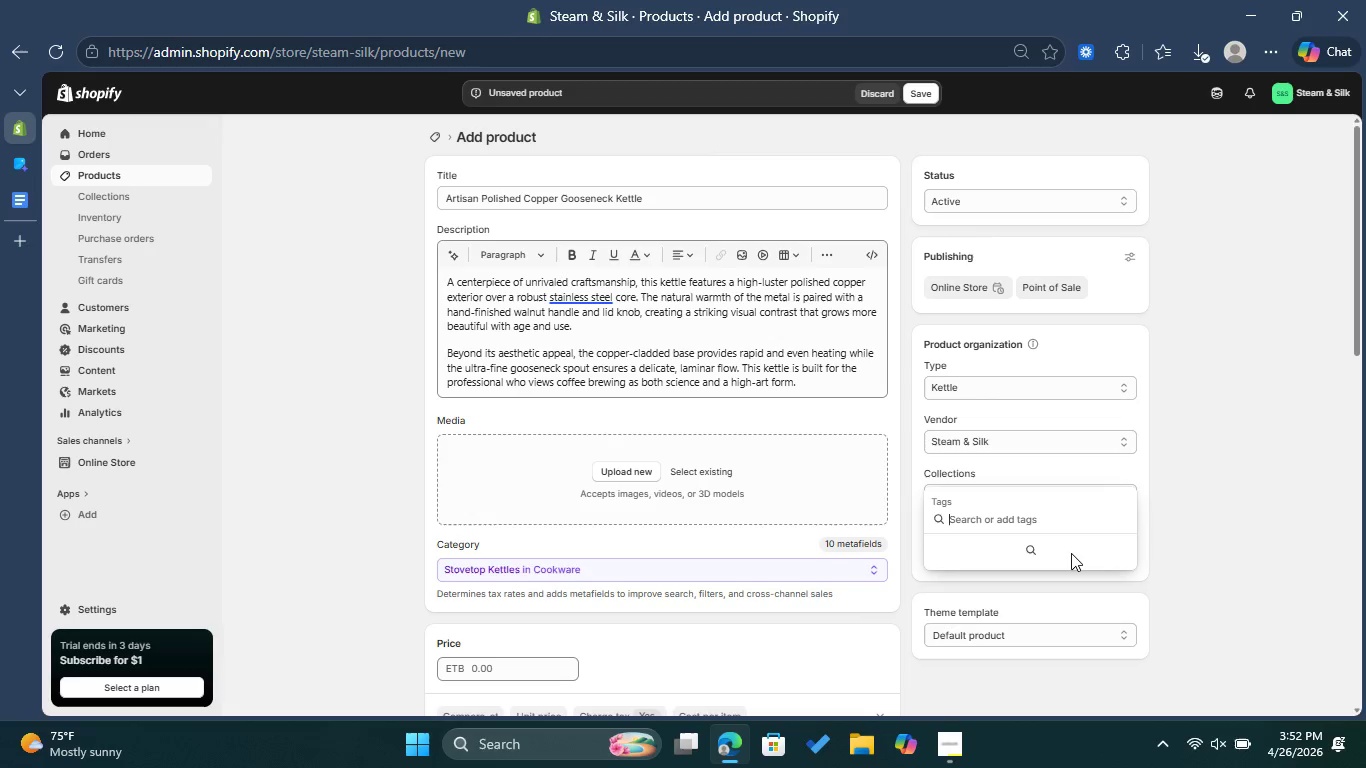 
type(N)
key(Backspace)
type(Mi)
 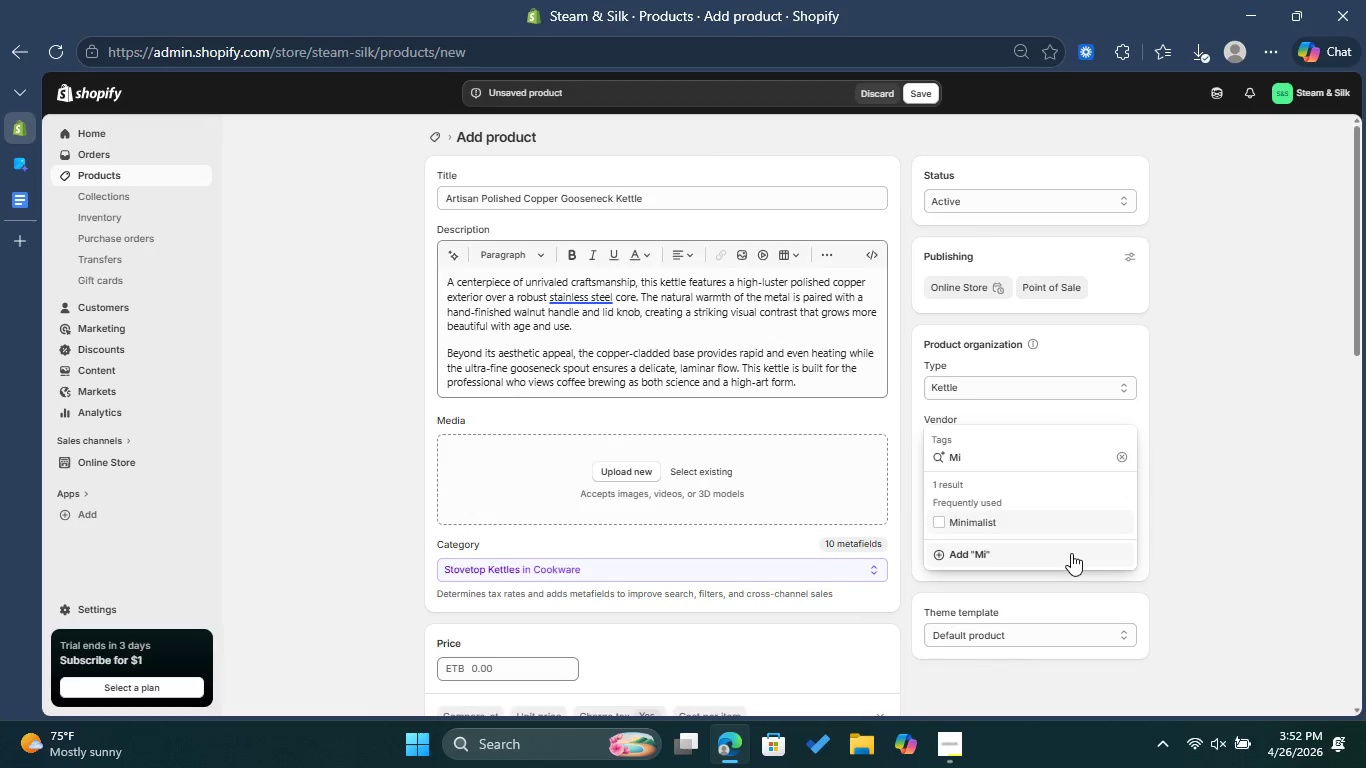 
left_click([970, 528])
 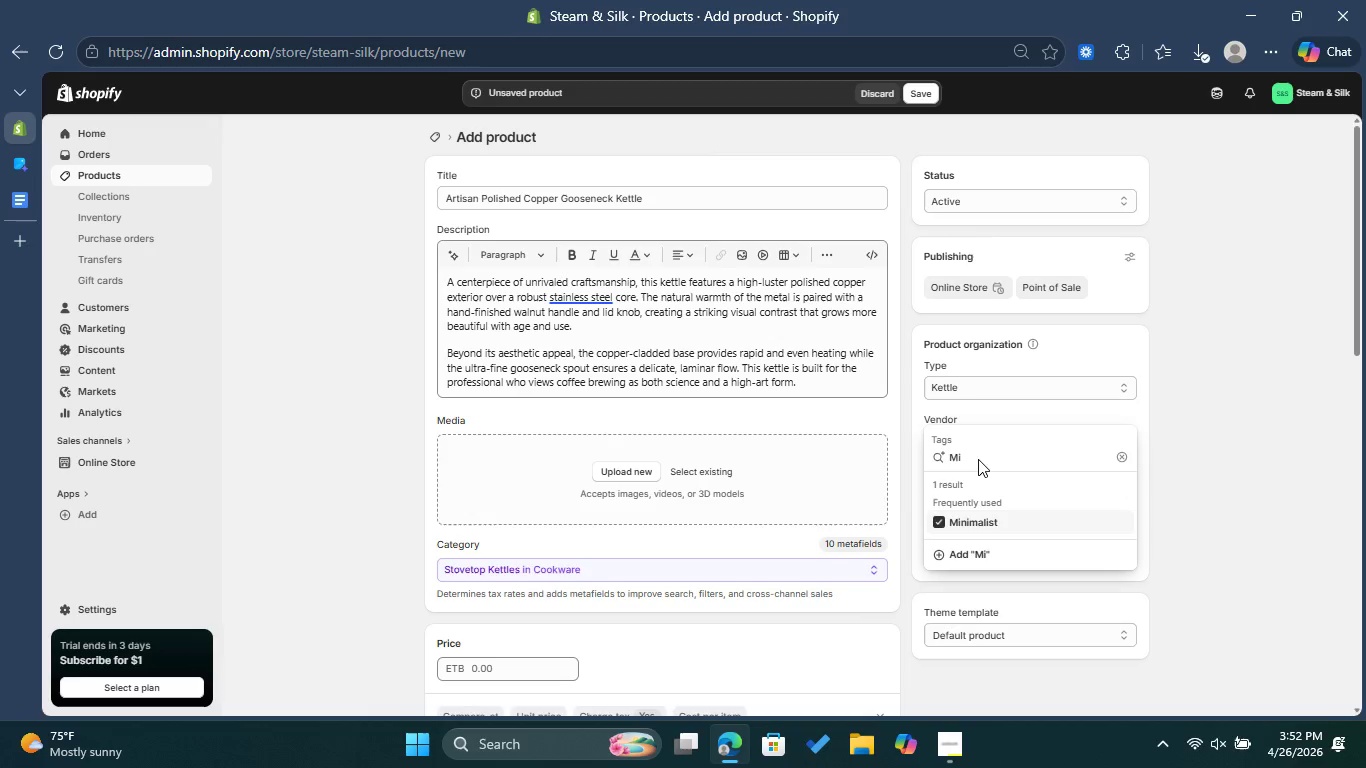 
left_click([978, 459])
 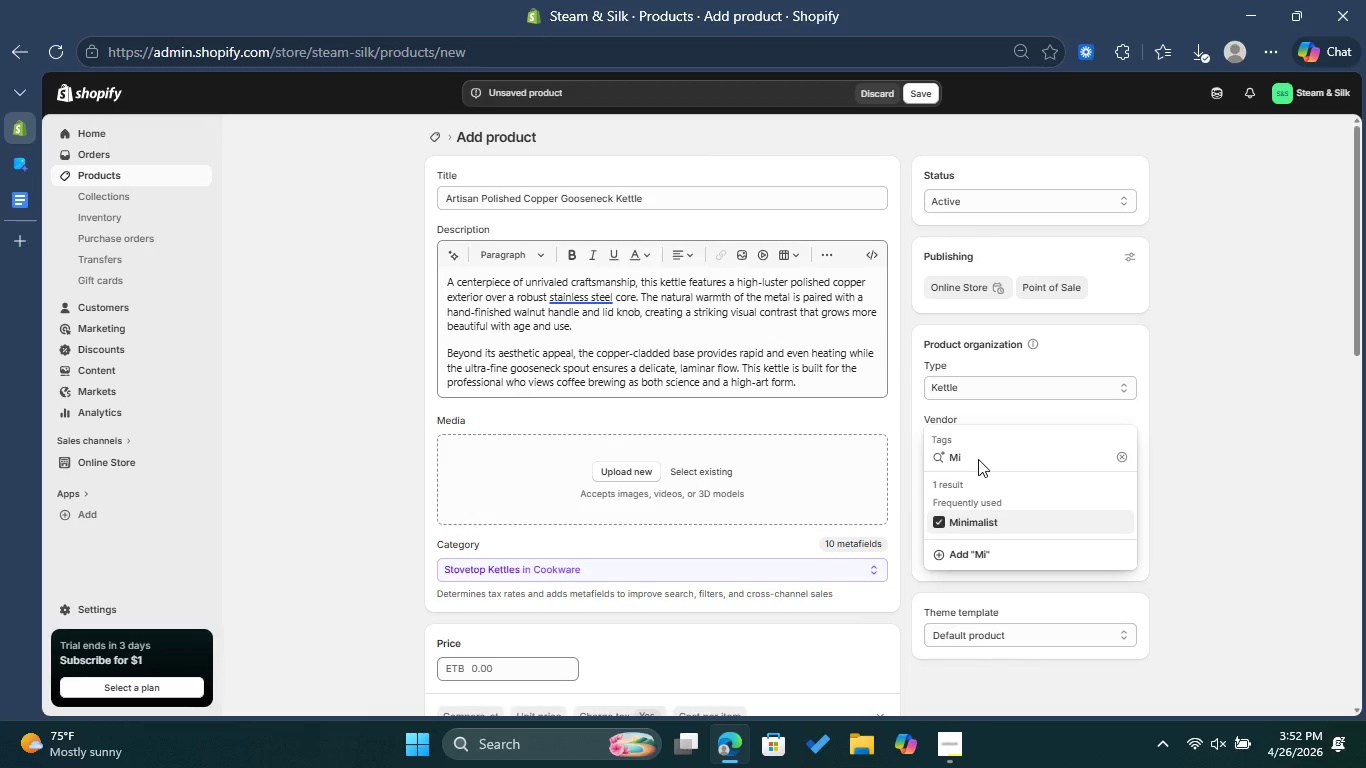 
key(Backspace)
 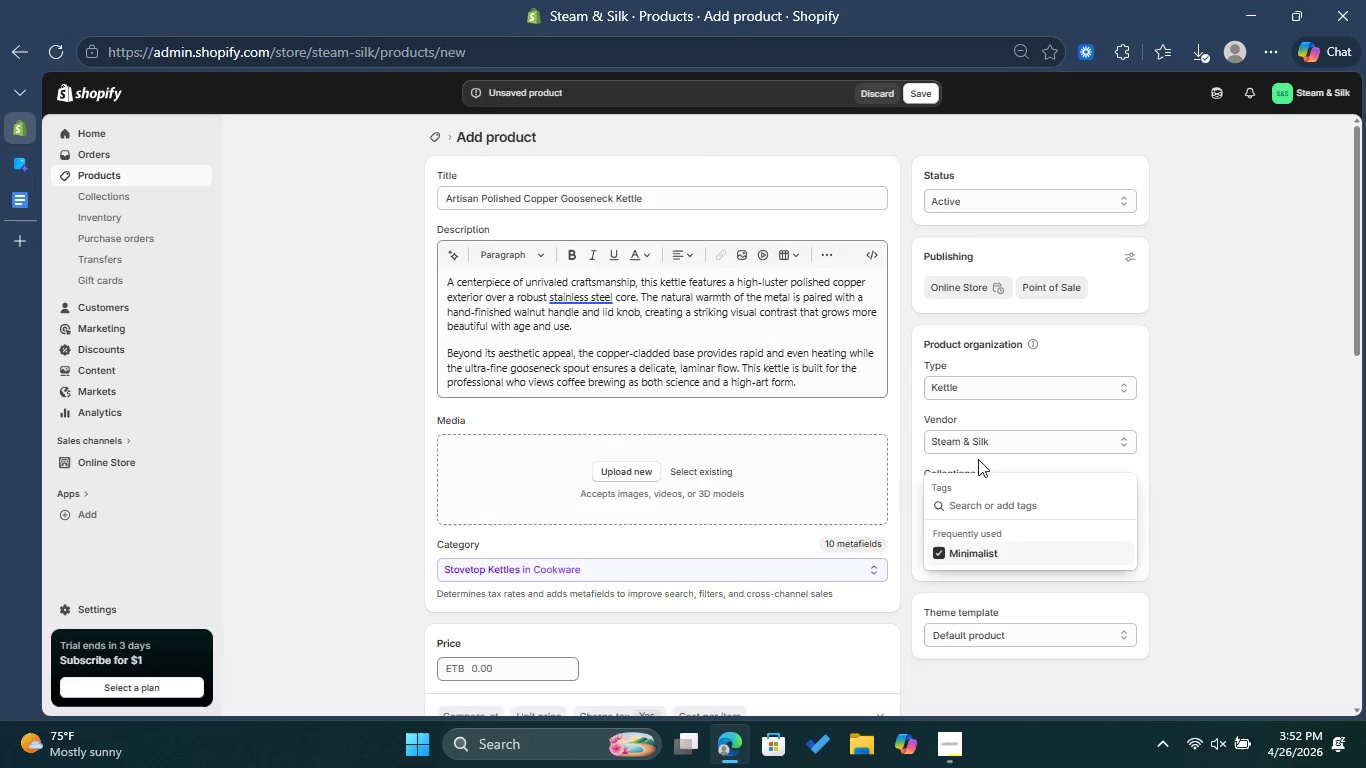 
key(Backspace)
 